 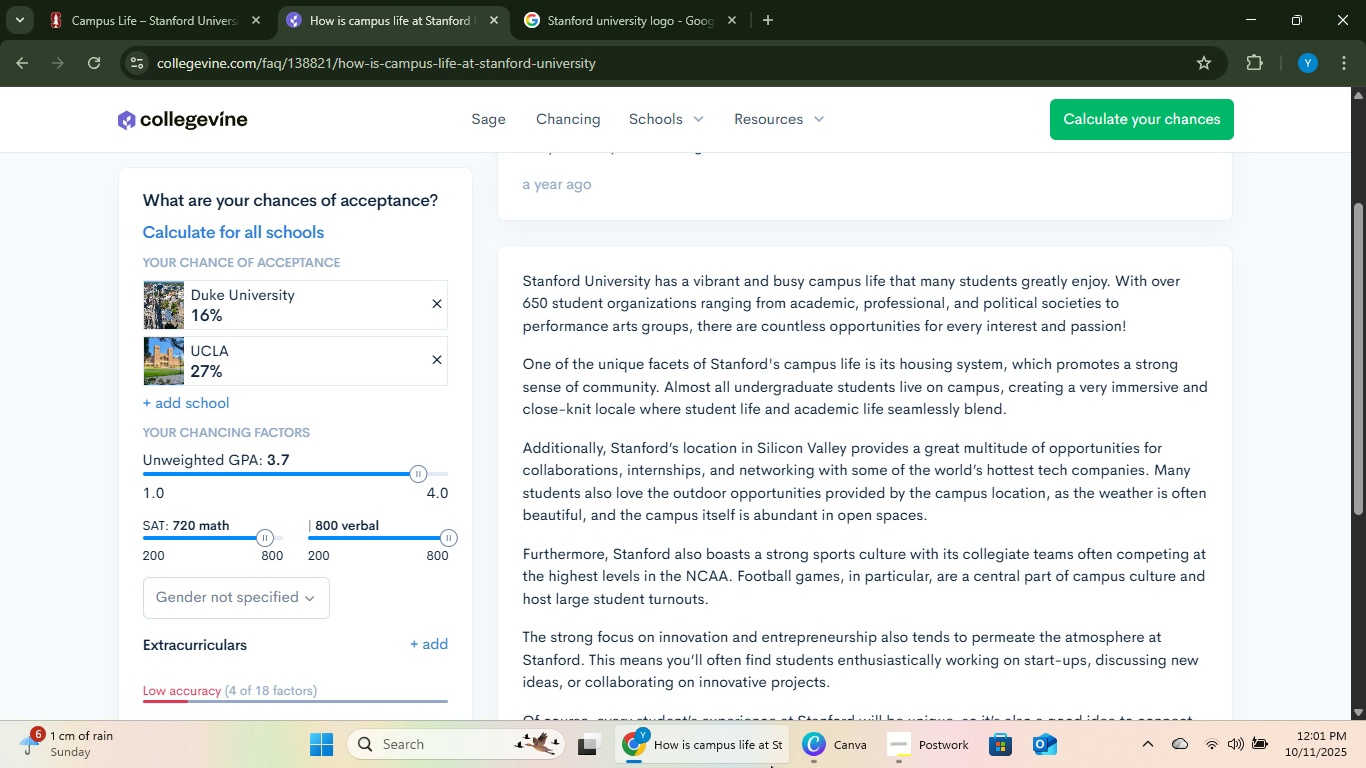 
left_click([756, 766])
 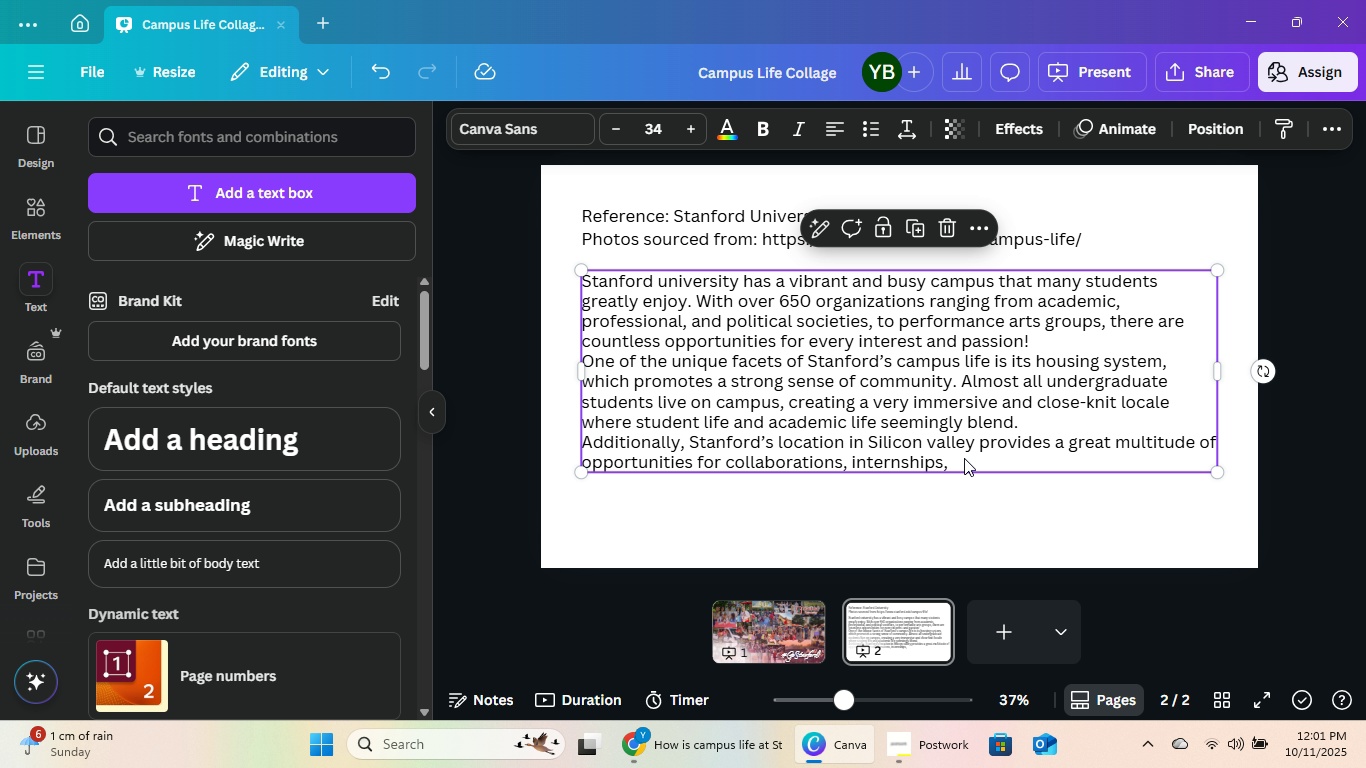 
left_click([965, 456])
 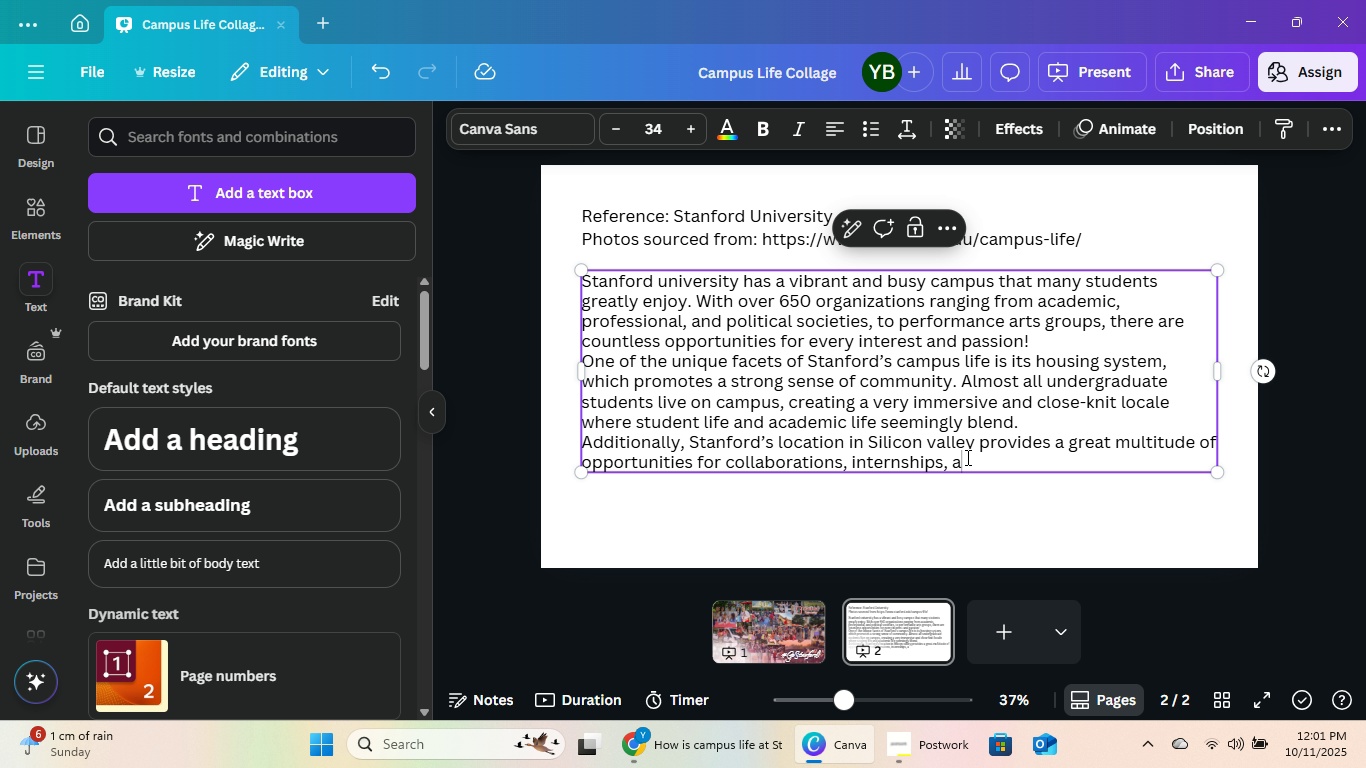 
type(and networking with some of the wou)
key(Backspace)
type(rld's )
 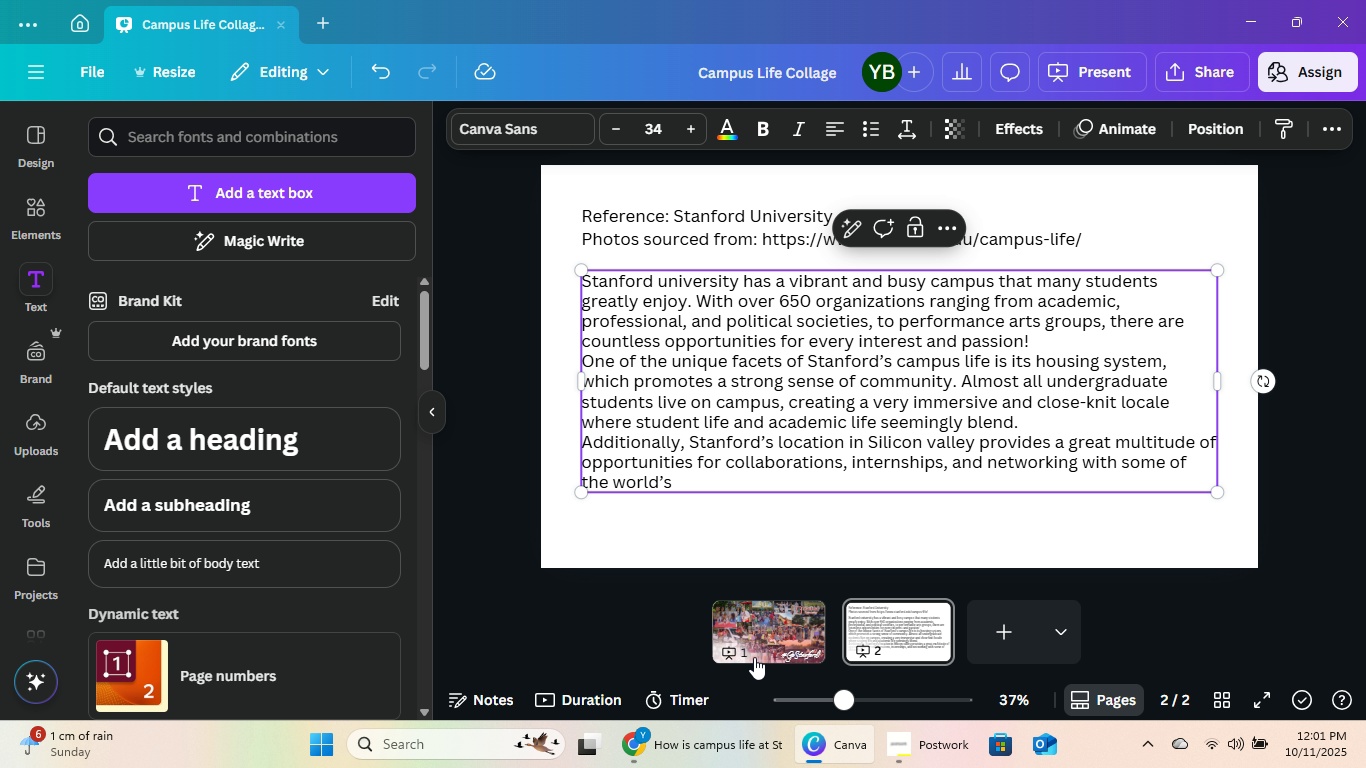 
left_click([704, 737])
 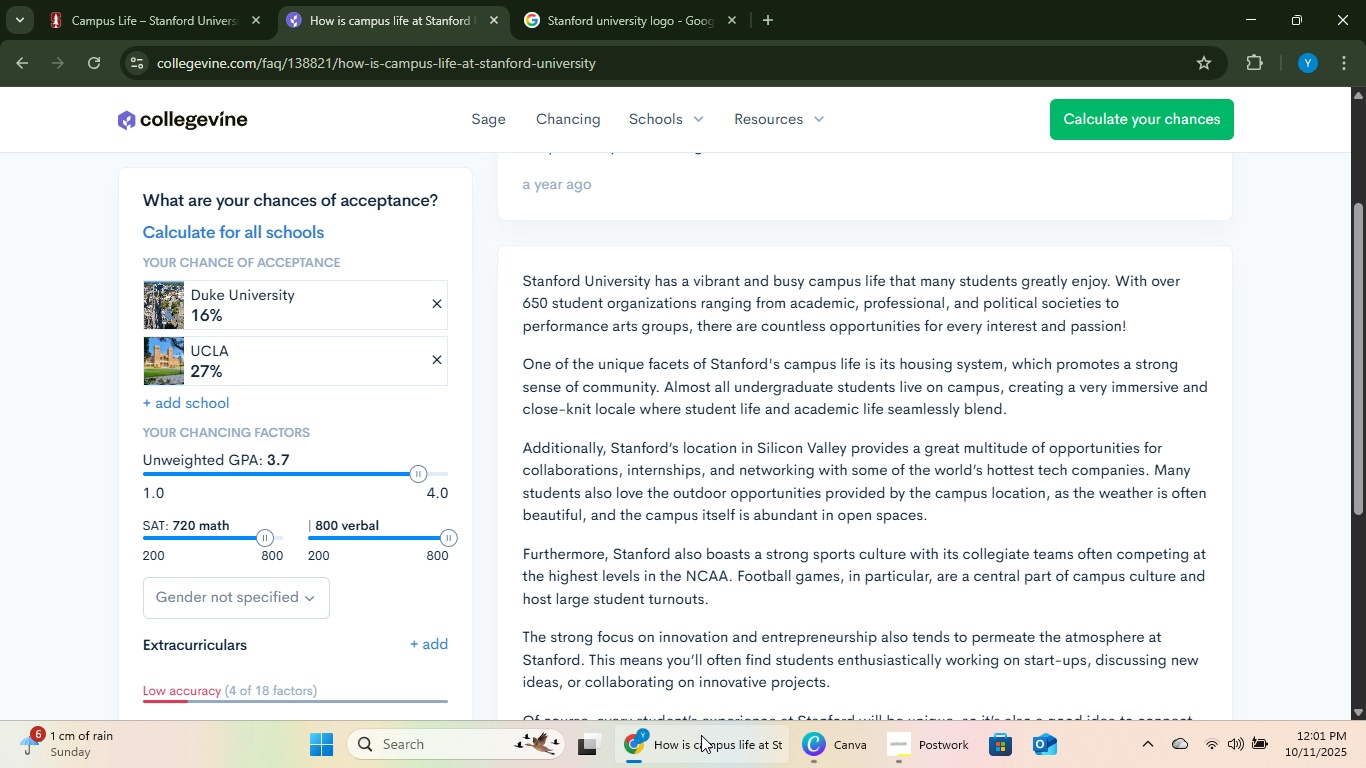 
left_click([701, 735])
 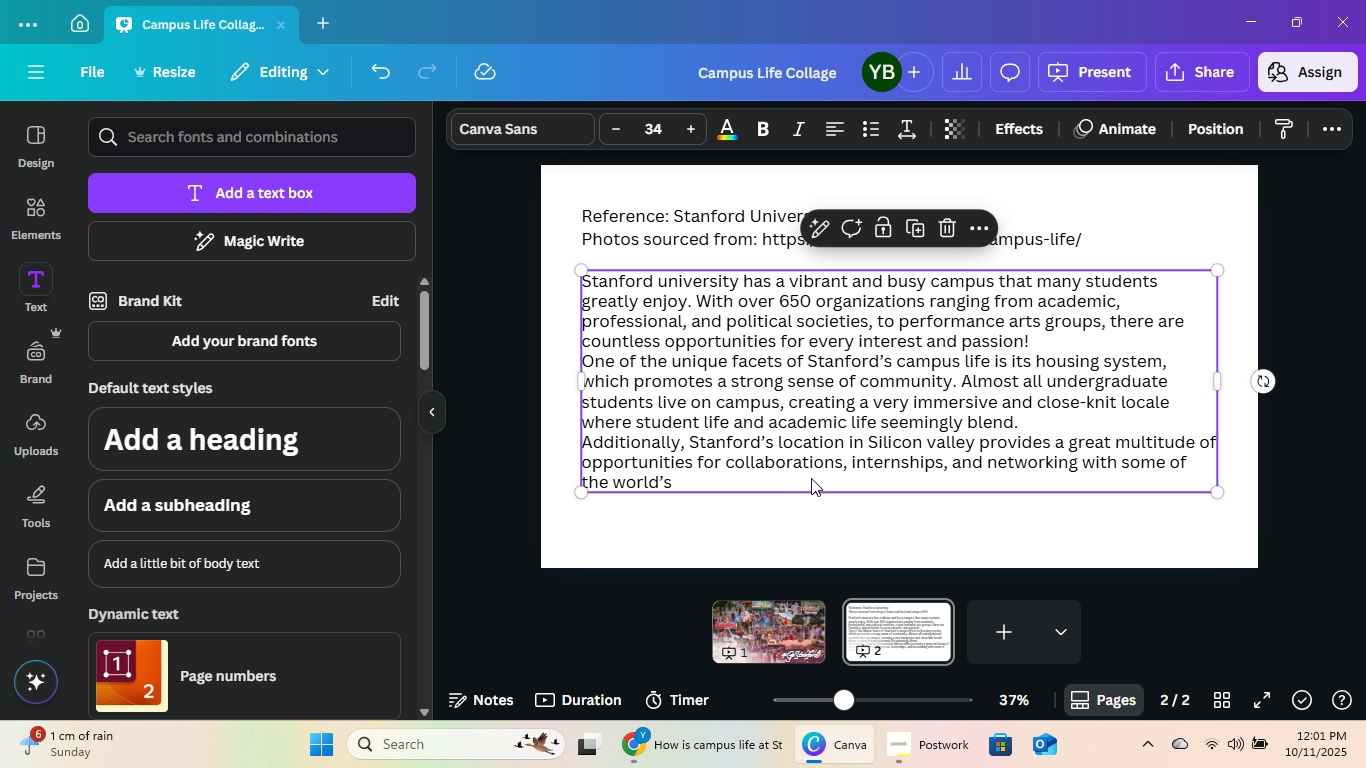 
left_click([811, 478])
 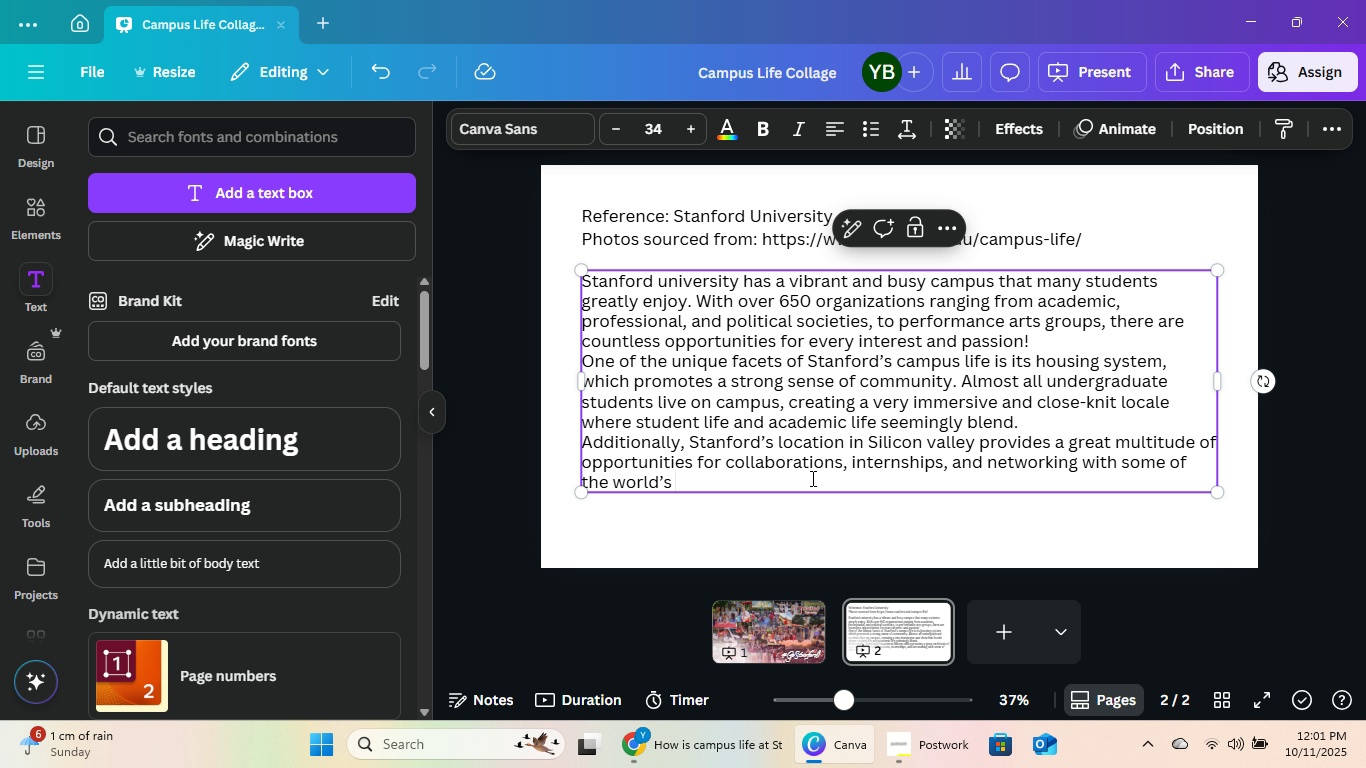 
type(hottest tech compn)
key(Backspace)
type(anies,)
key(Backspace)
type(. )
 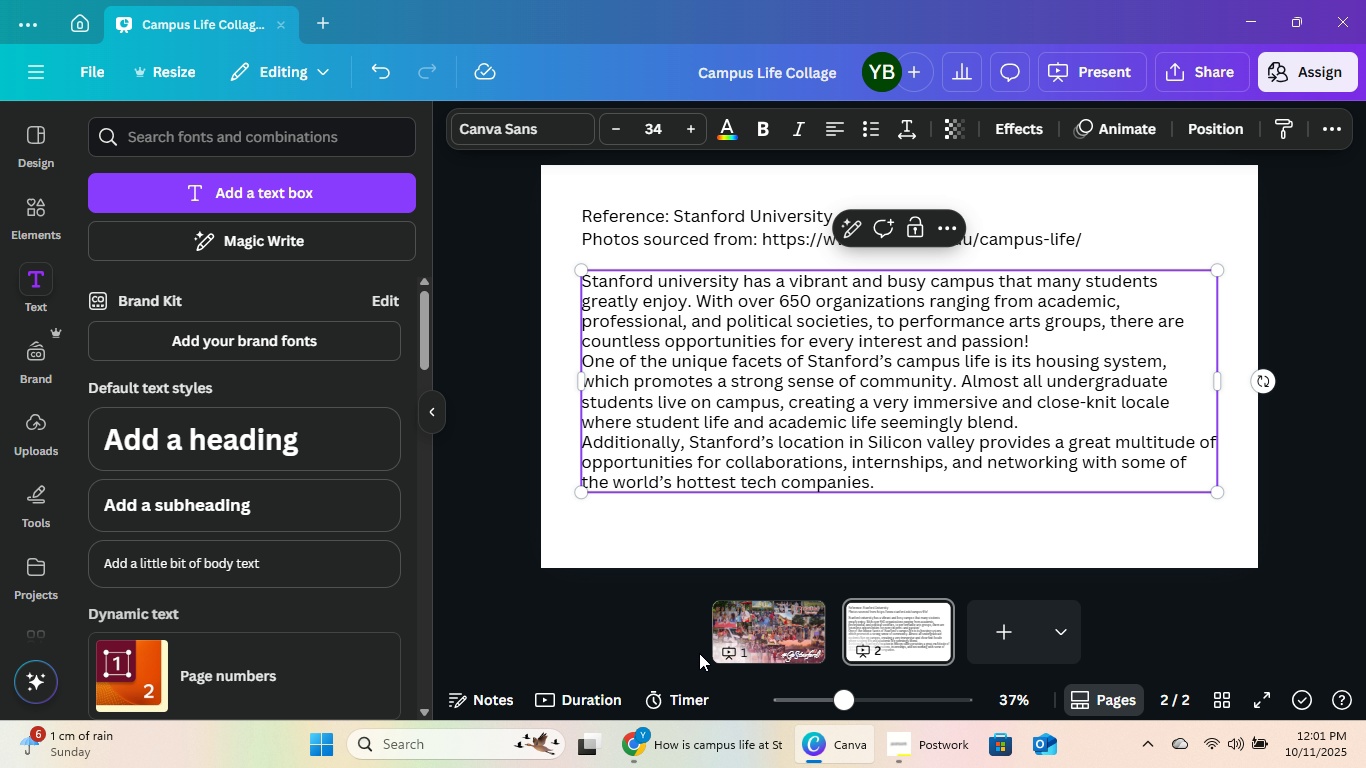 
left_click([675, 767])
 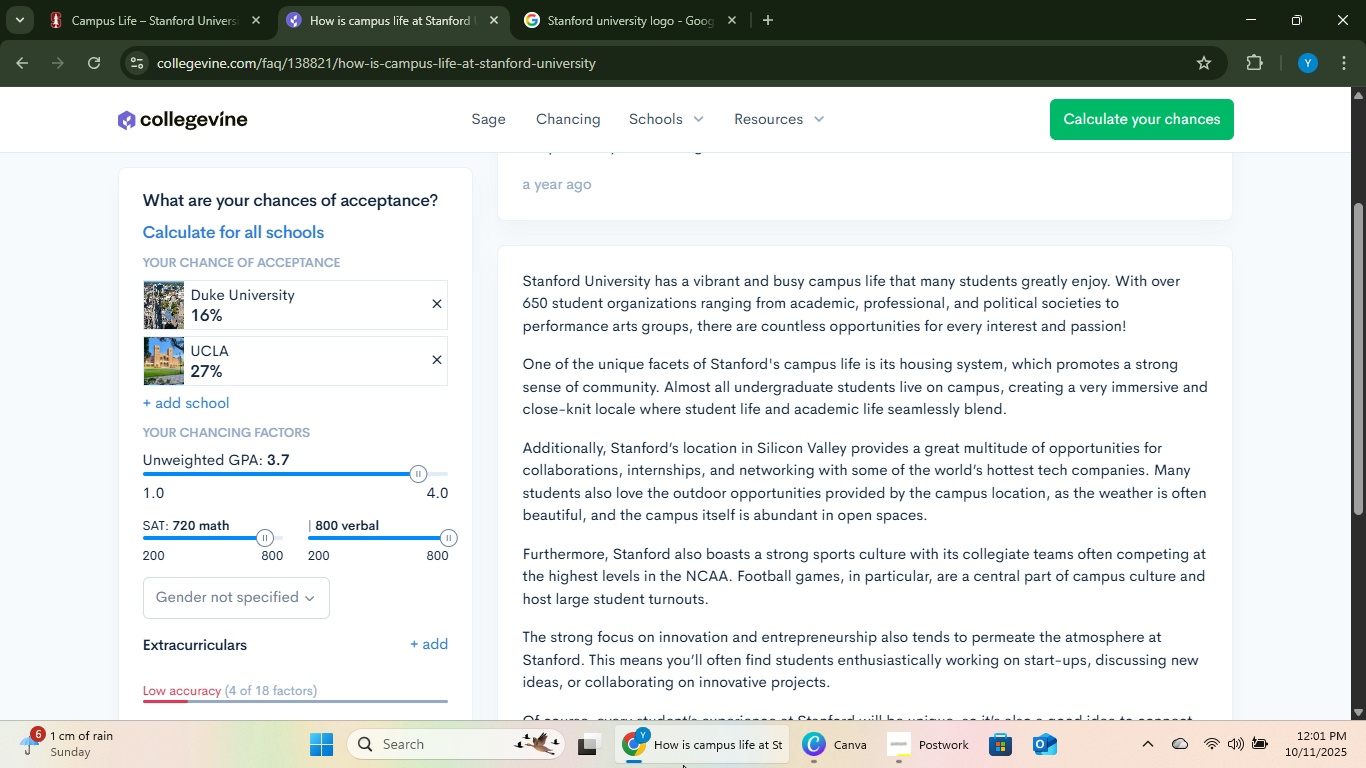 
left_click([683, 765])
 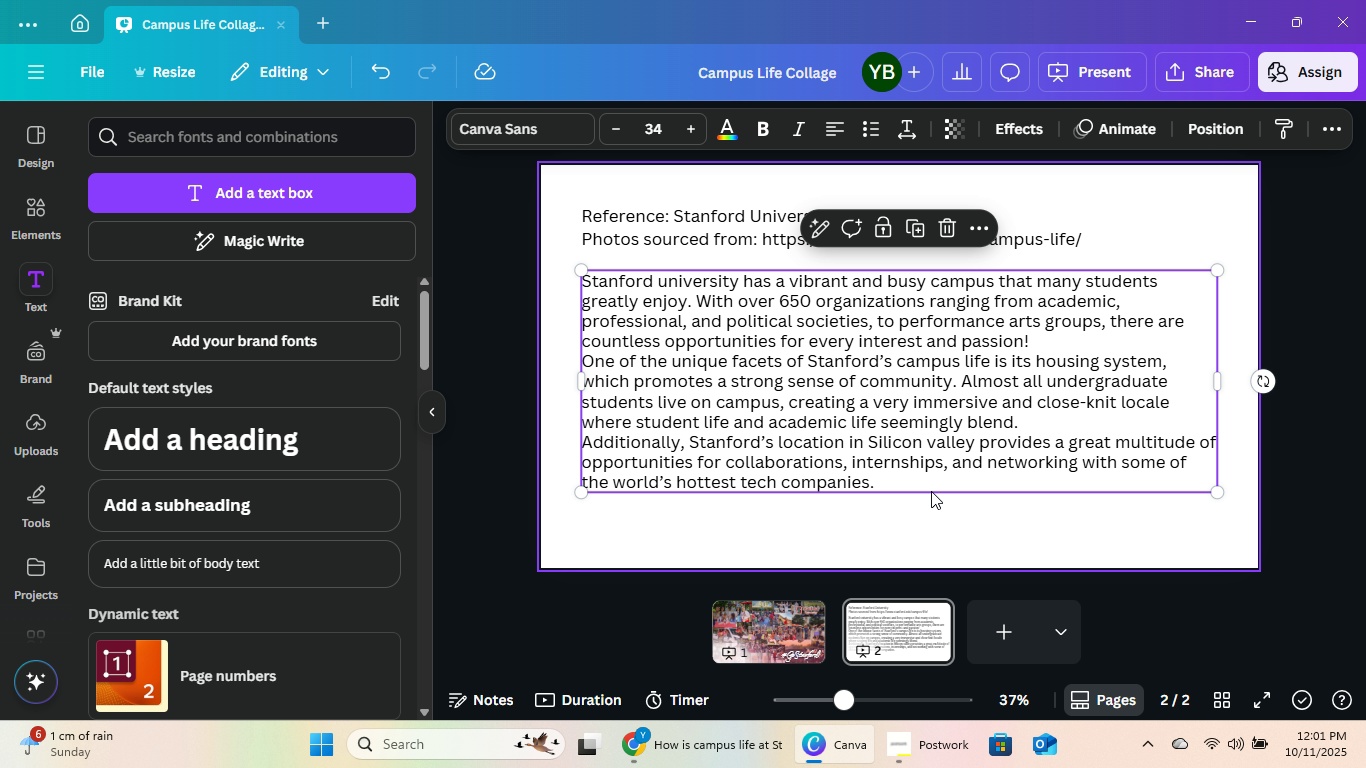 
left_click([932, 488])
 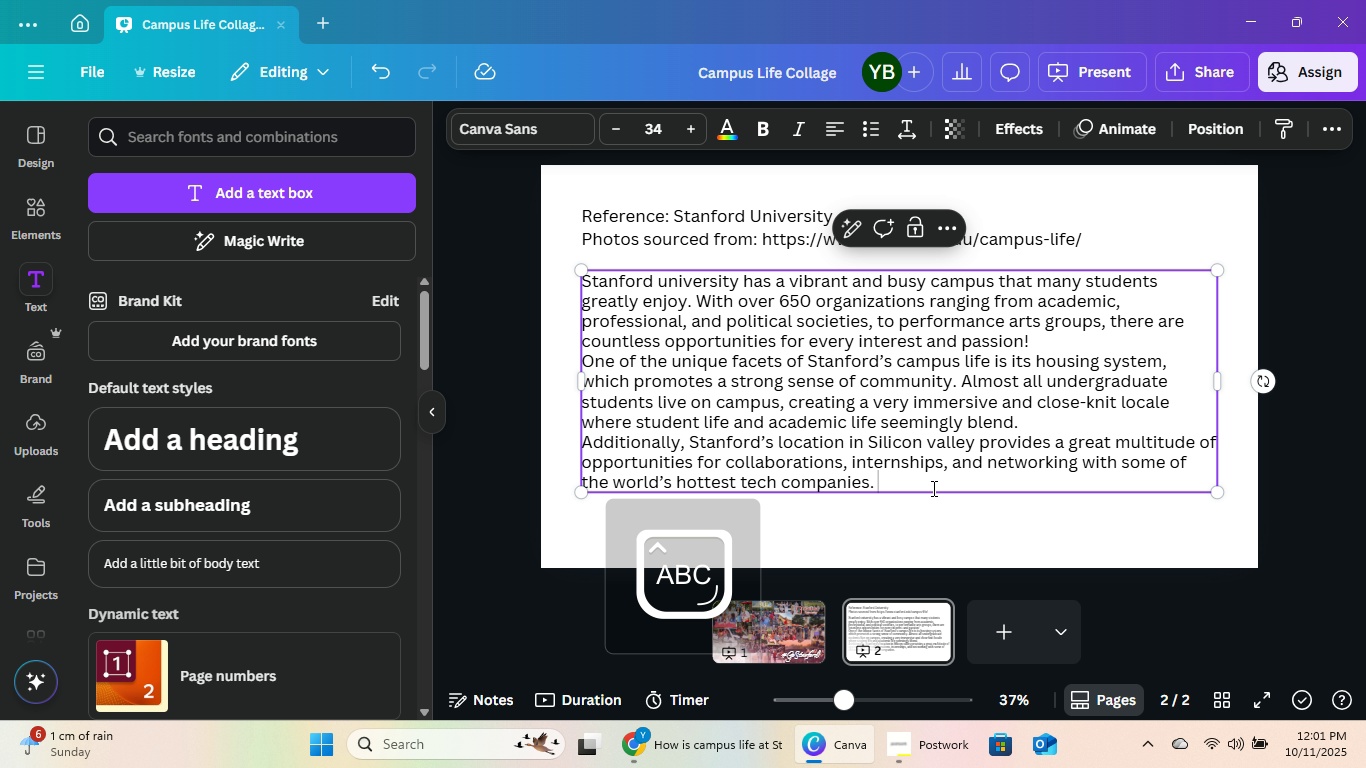 
type(Mn)
key(Backspace)
type(any students love the )
 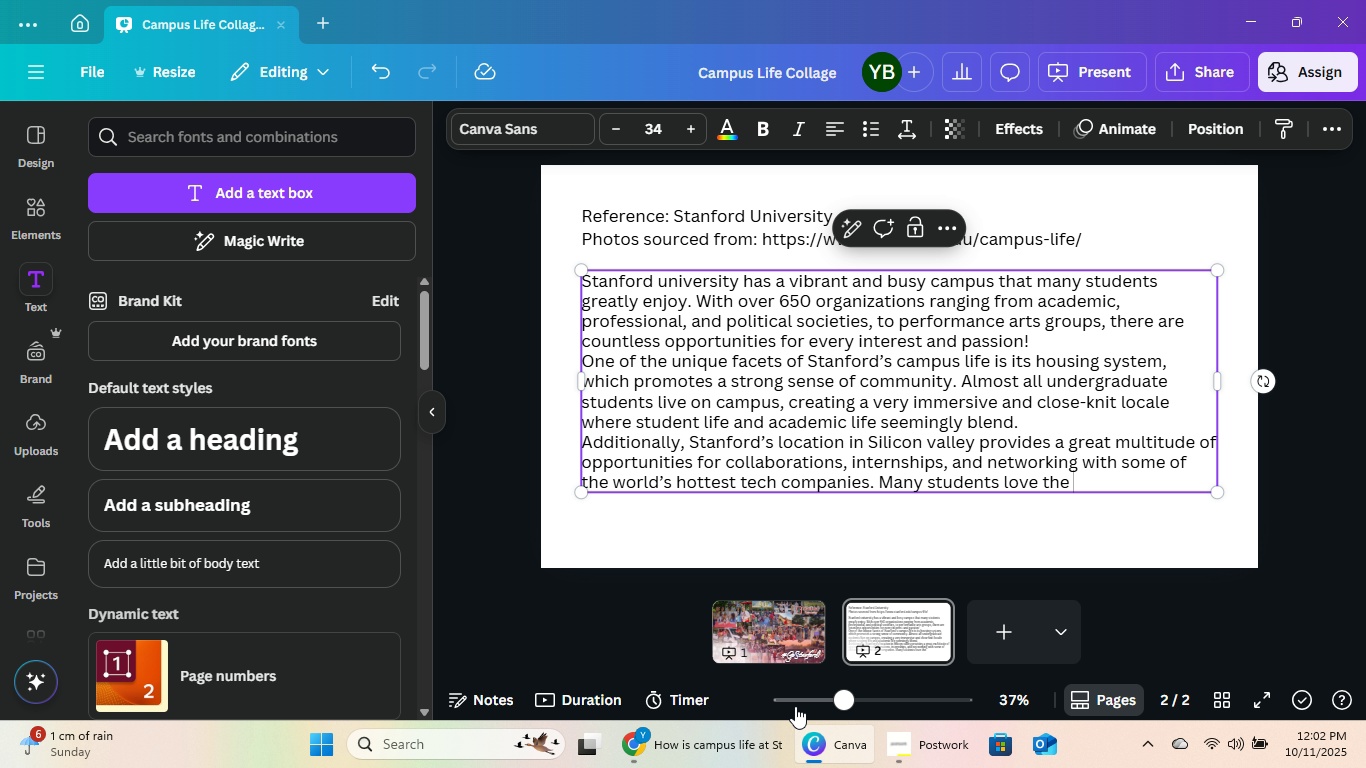 
left_click([767, 752])
 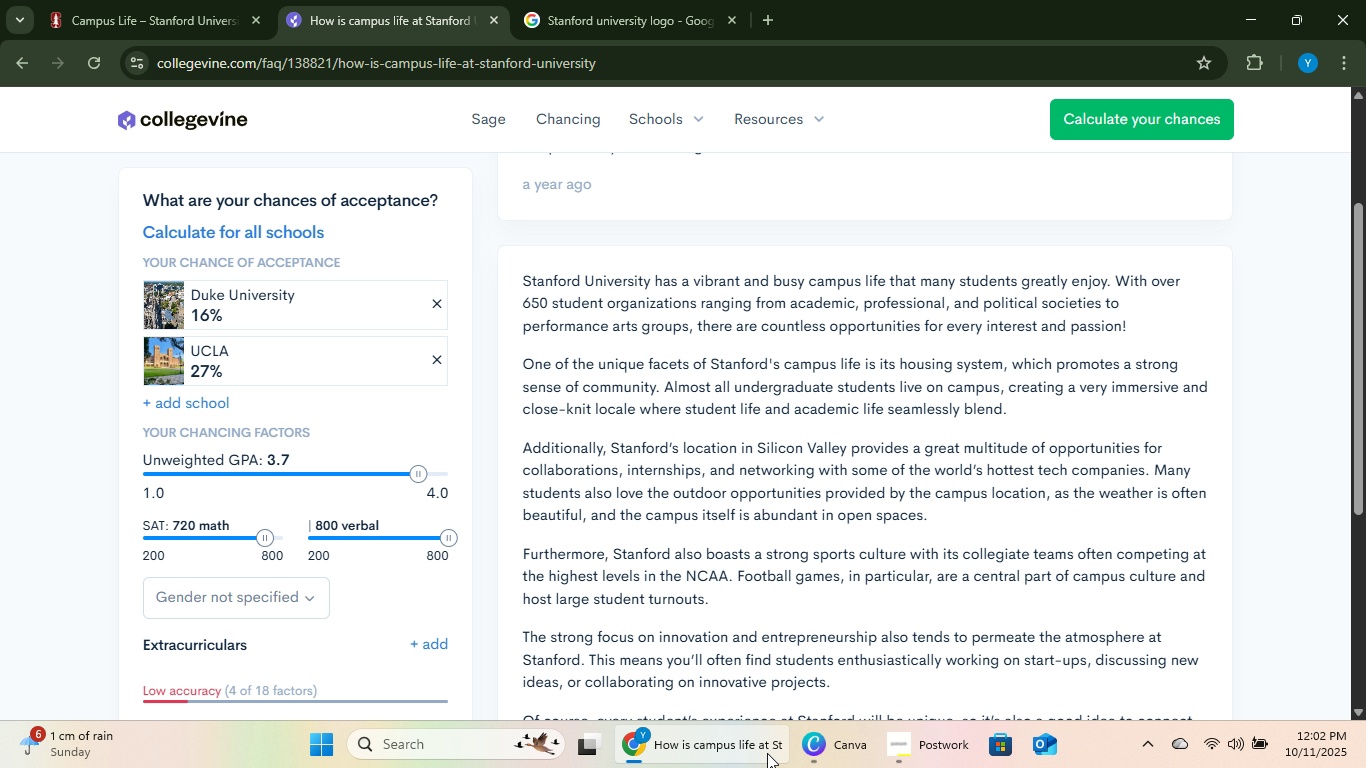 
wait(6.05)
 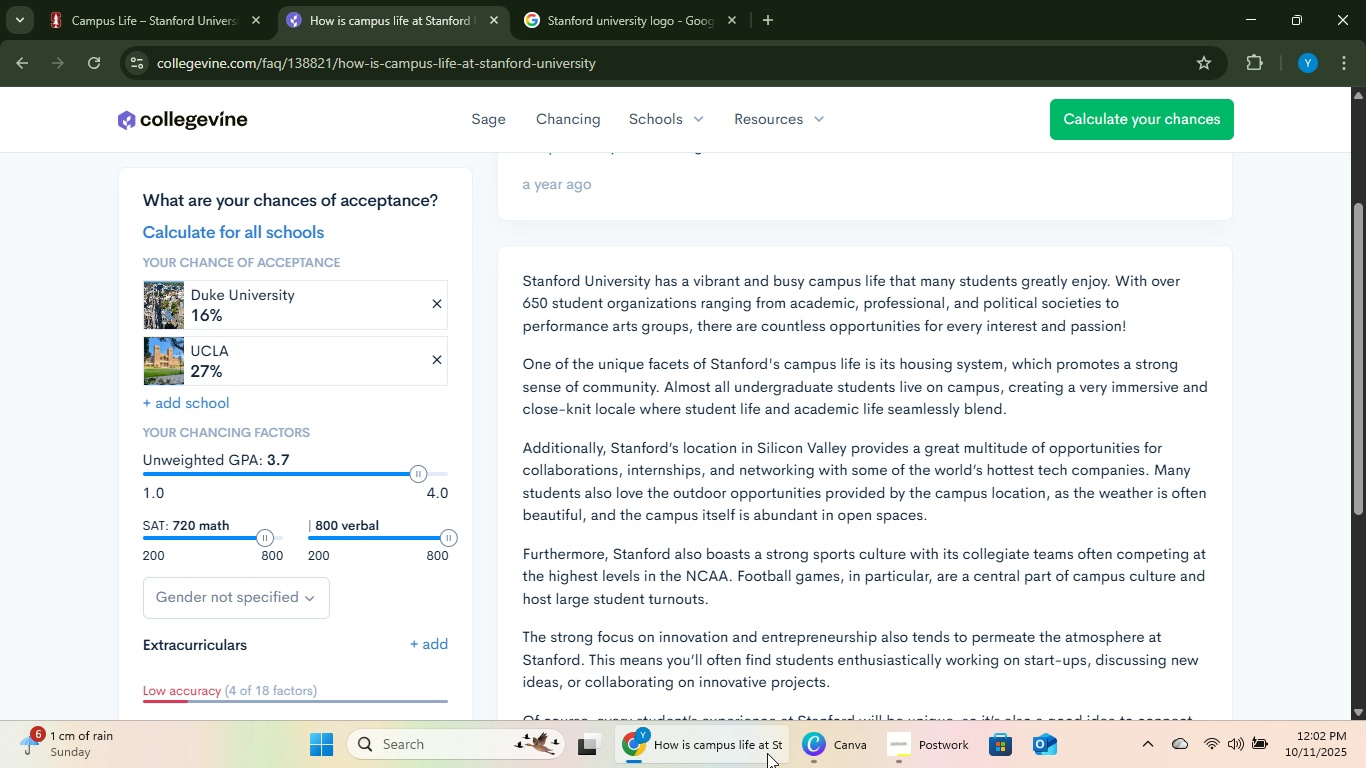 
left_click([767, 753])
 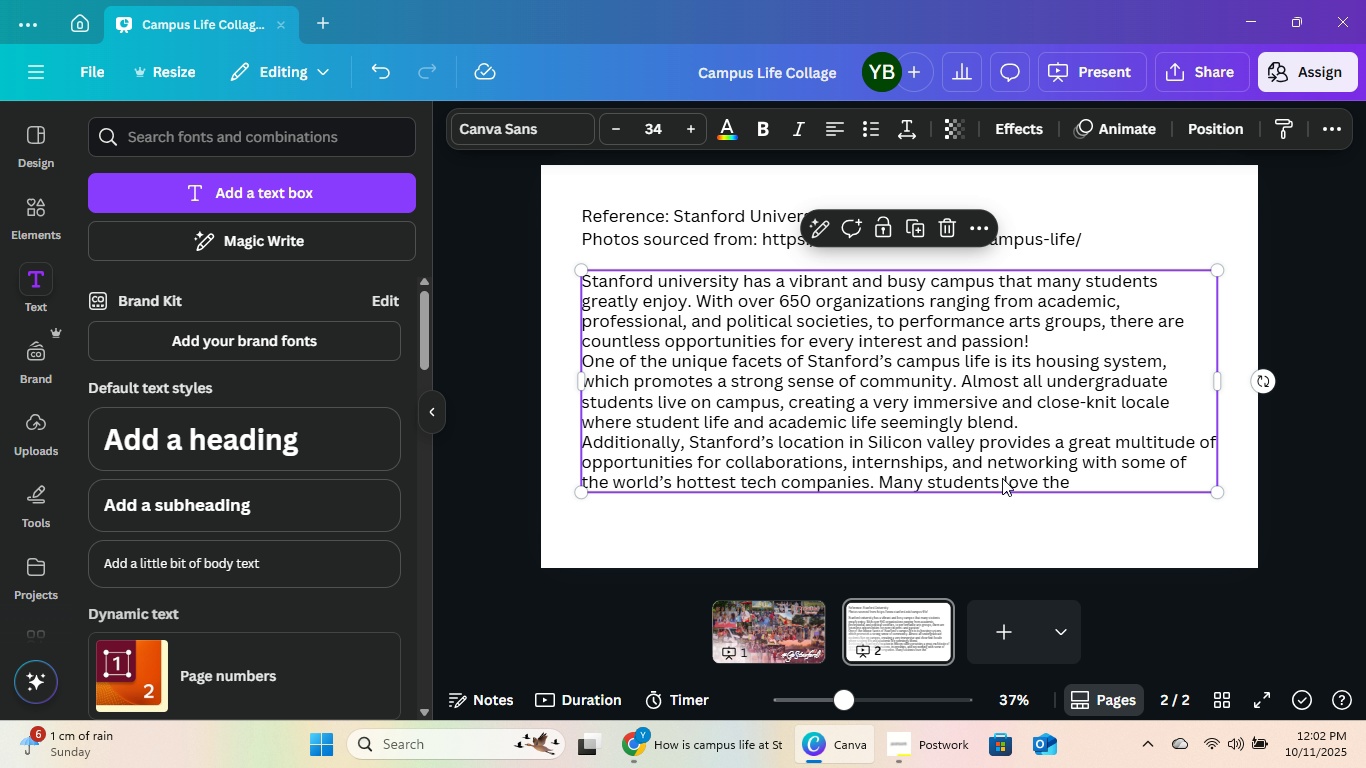 
left_click([1001, 479])
 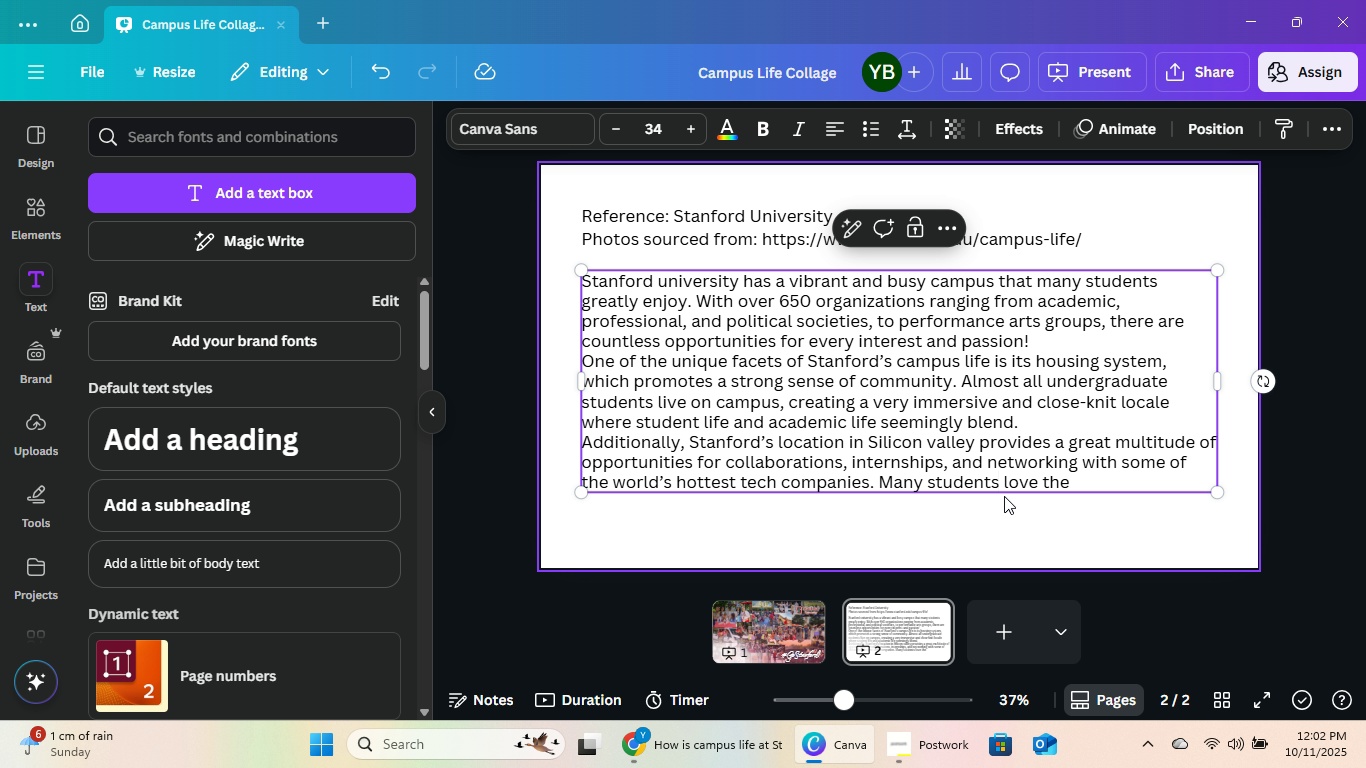 
type( also)
 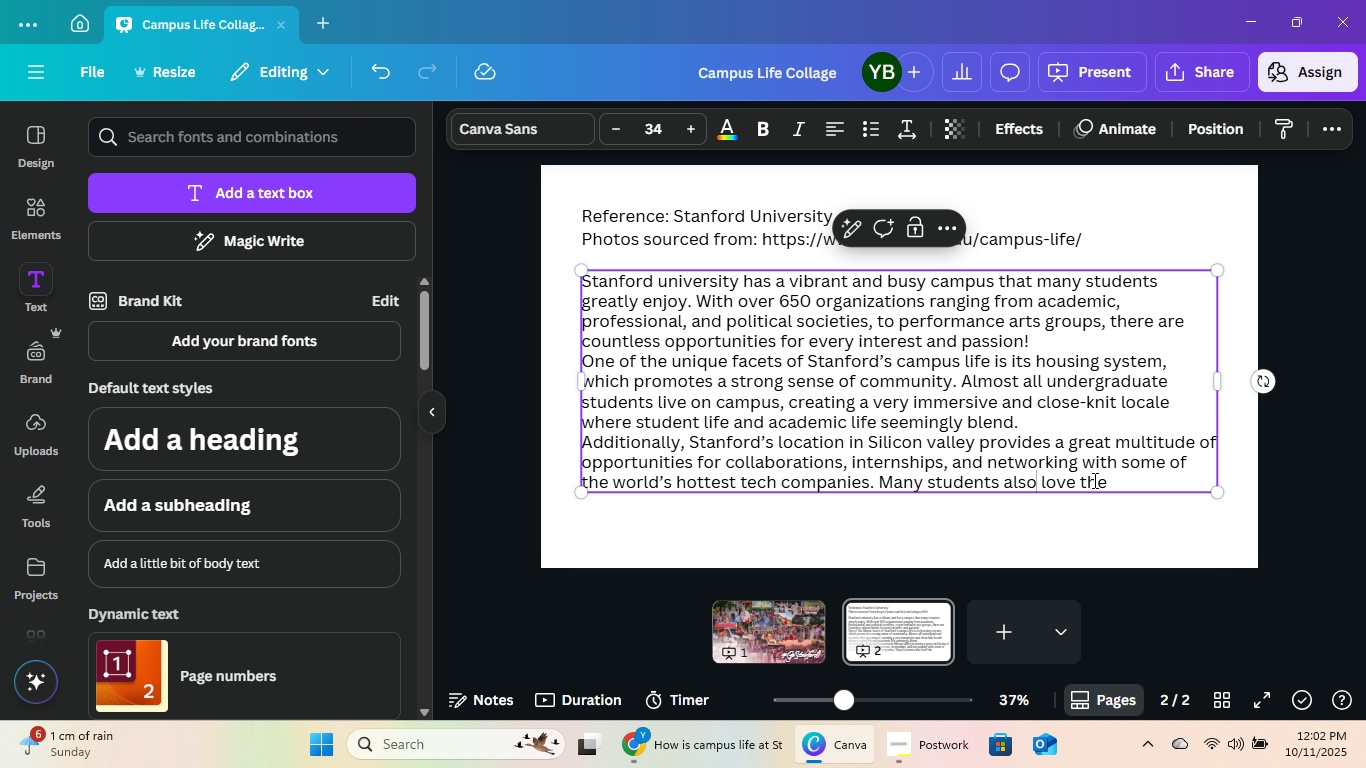 
left_click([1116, 481])
 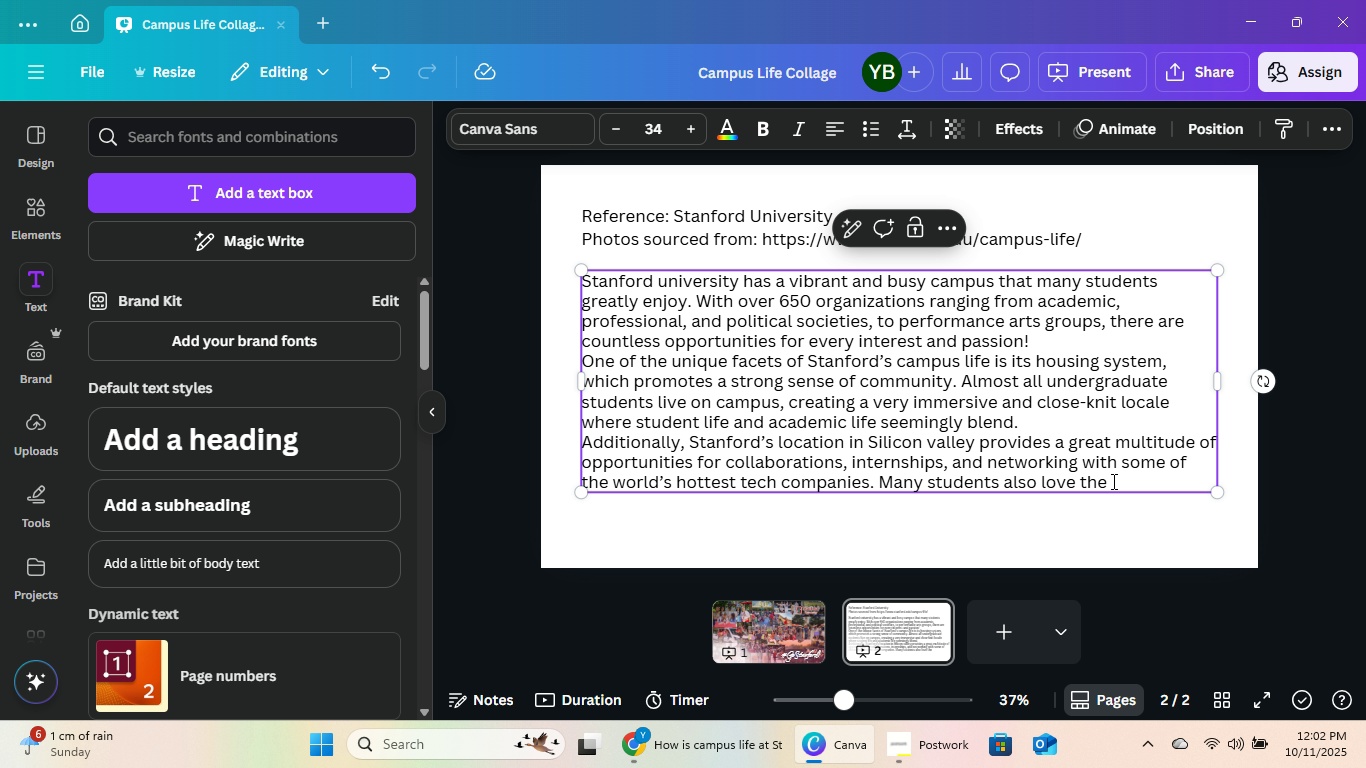 
type(outdoor opportunite)
key(Backspace)
type(ies )
 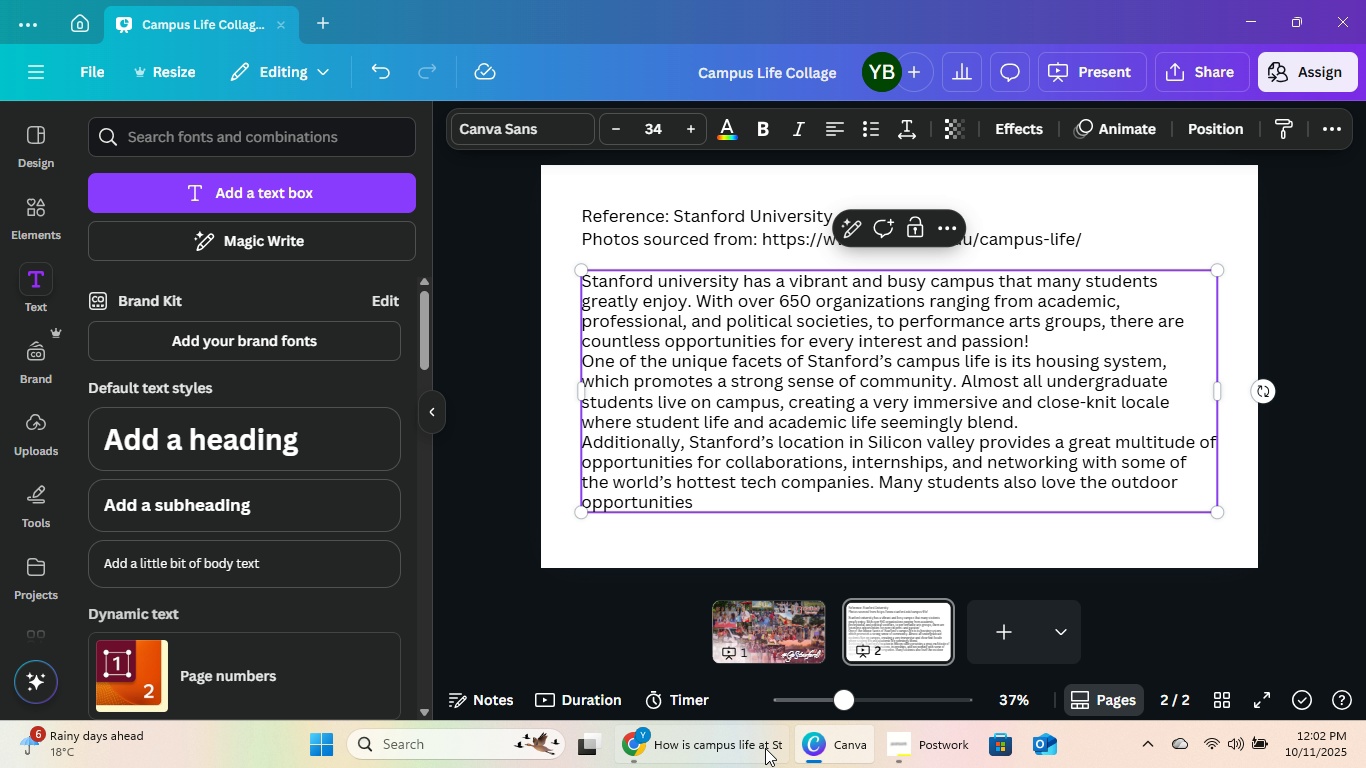 
left_click([754, 763])
 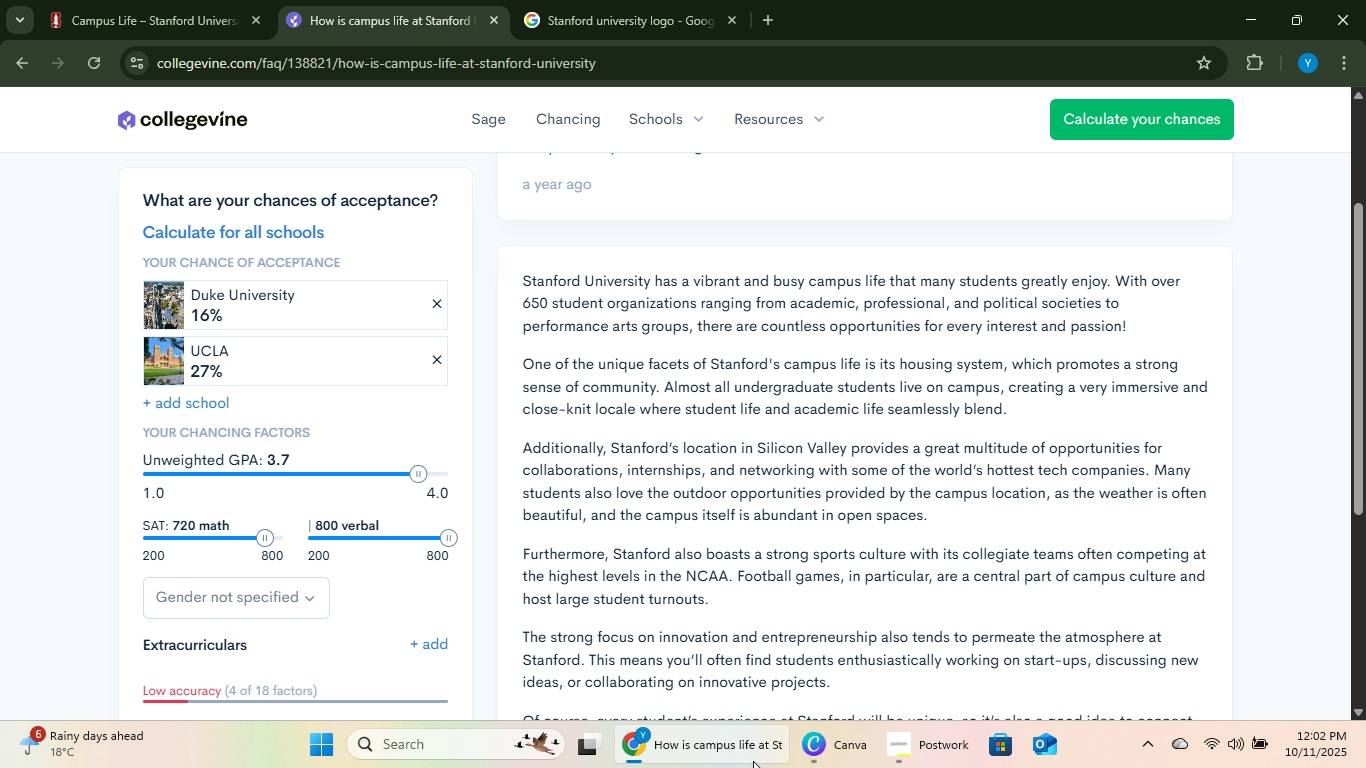 
left_click([753, 761])
 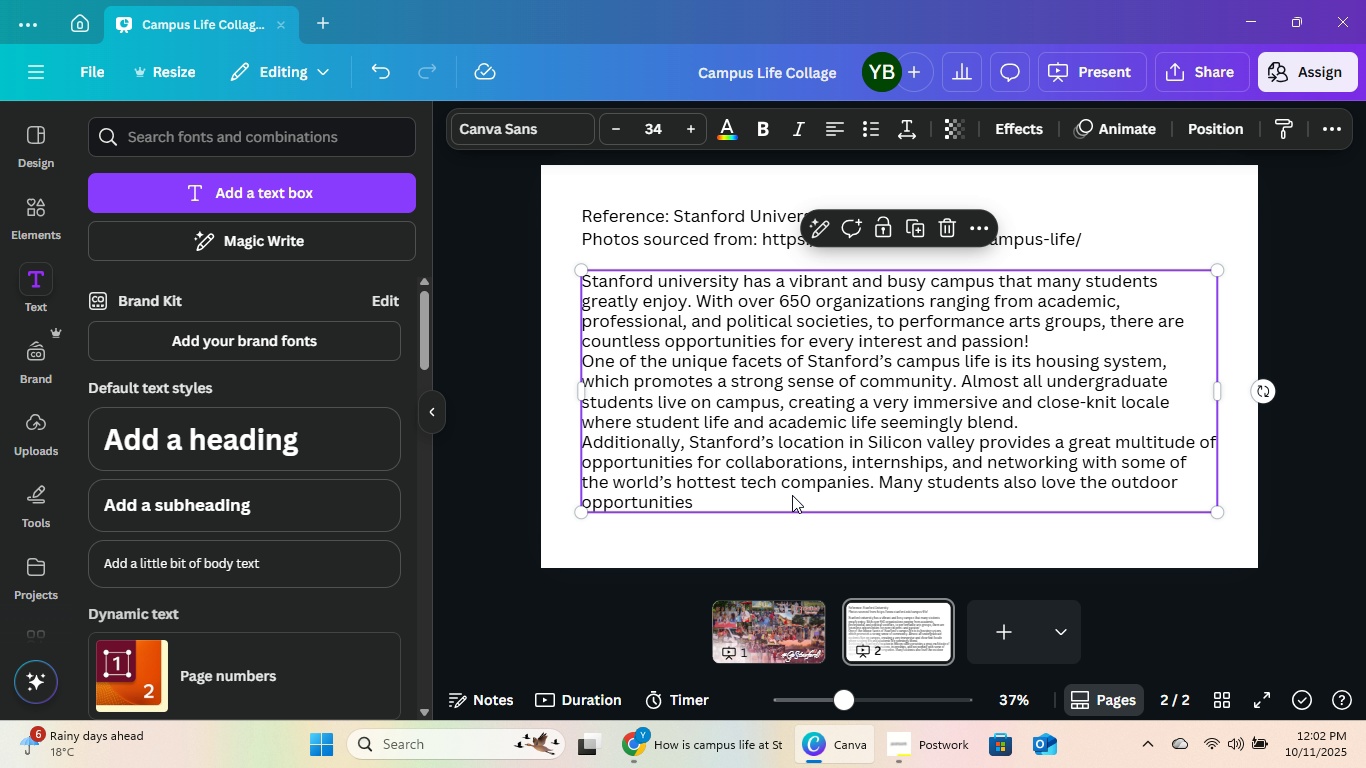 
left_click([792, 492])
 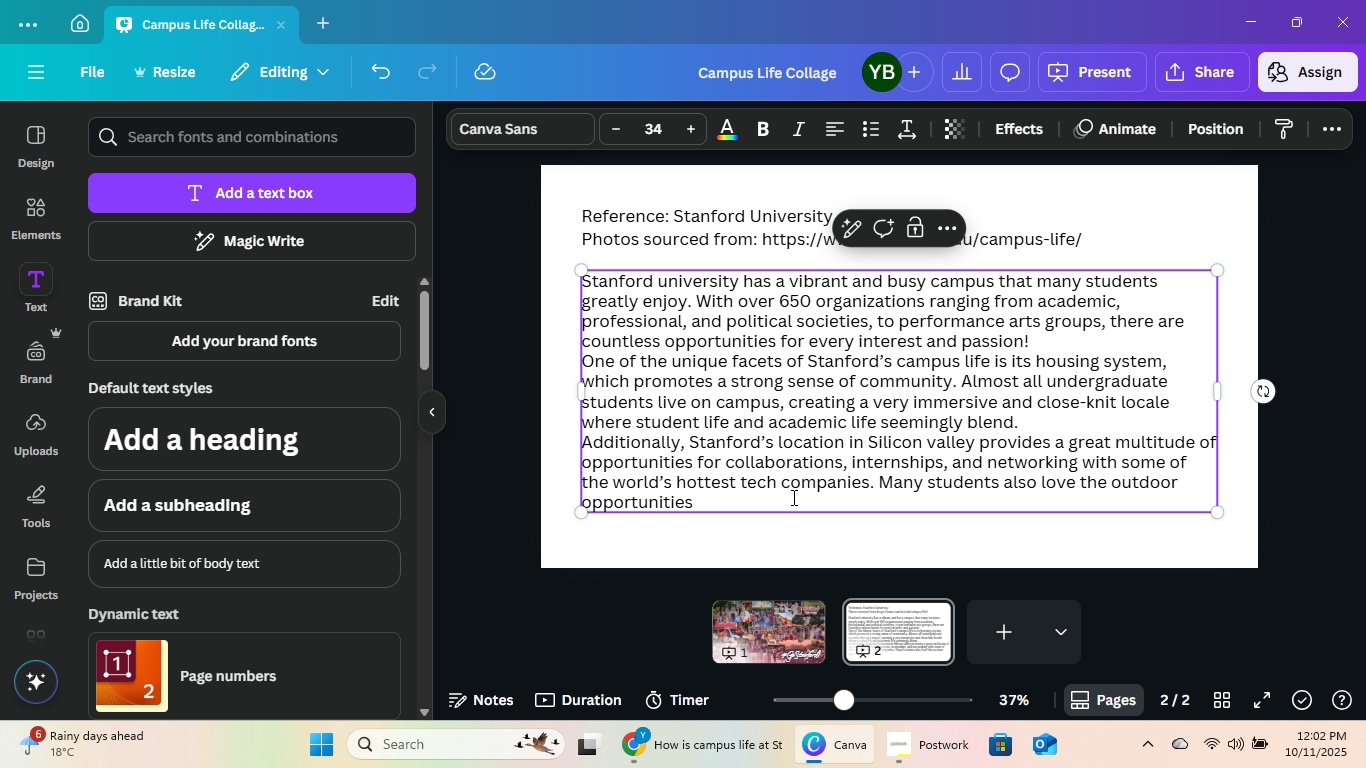 
left_click([792, 497])
 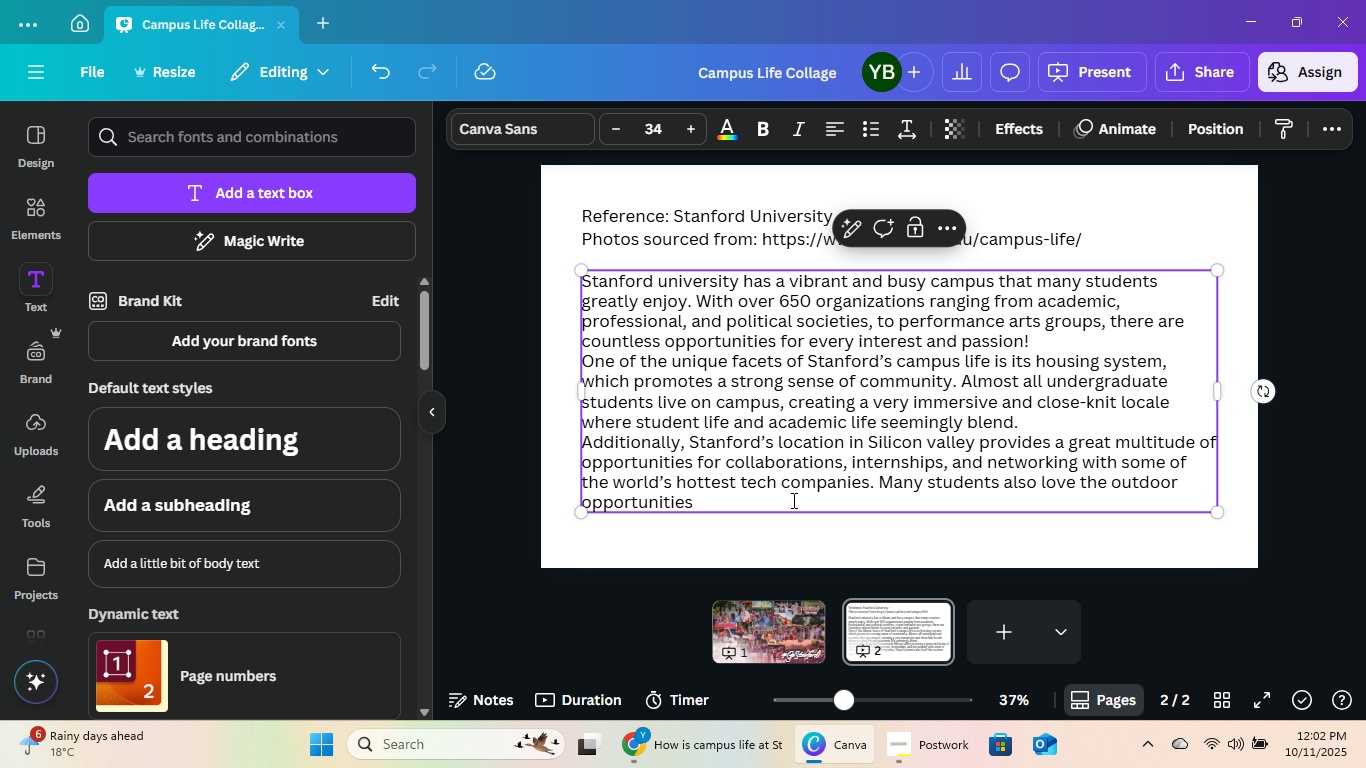 
type(provided by the cma)
key(Backspace)
key(Backspace)
type(ampus location )
 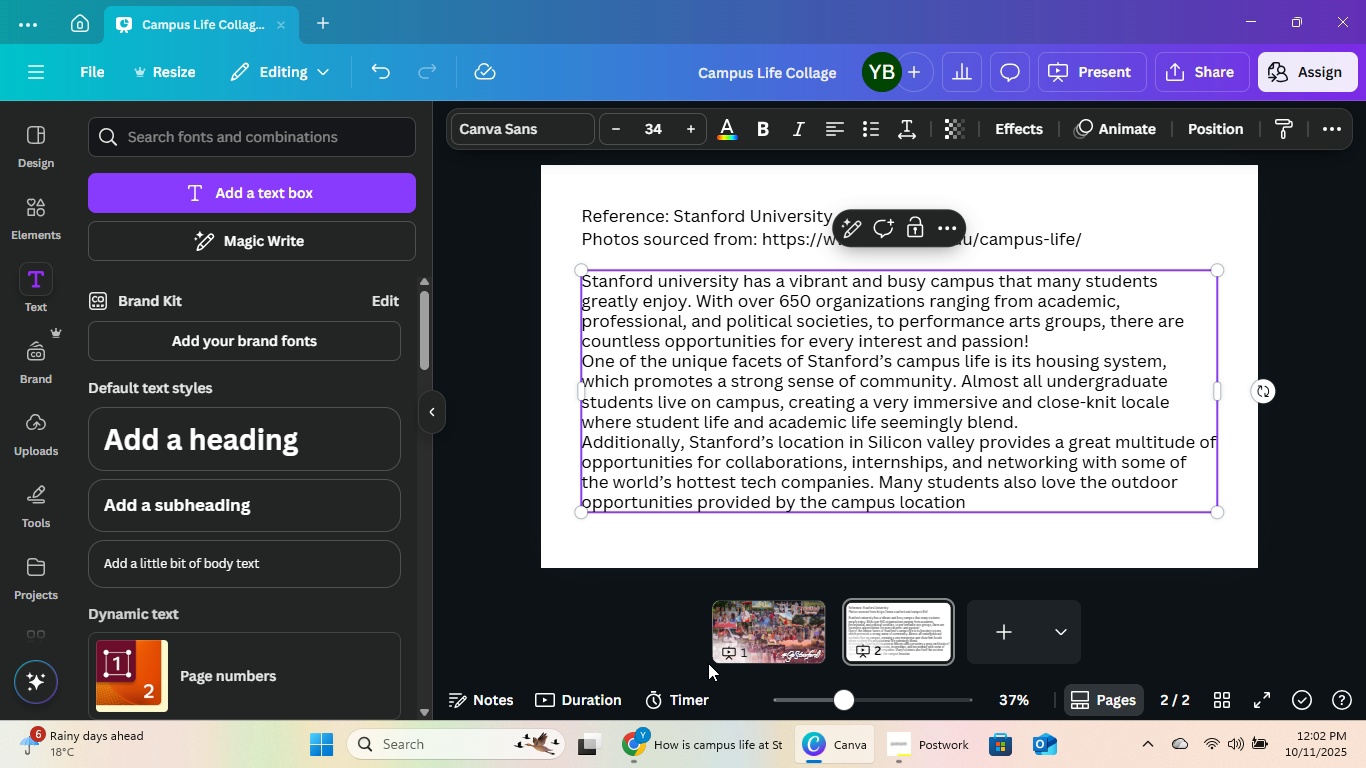 
left_click([688, 736])
 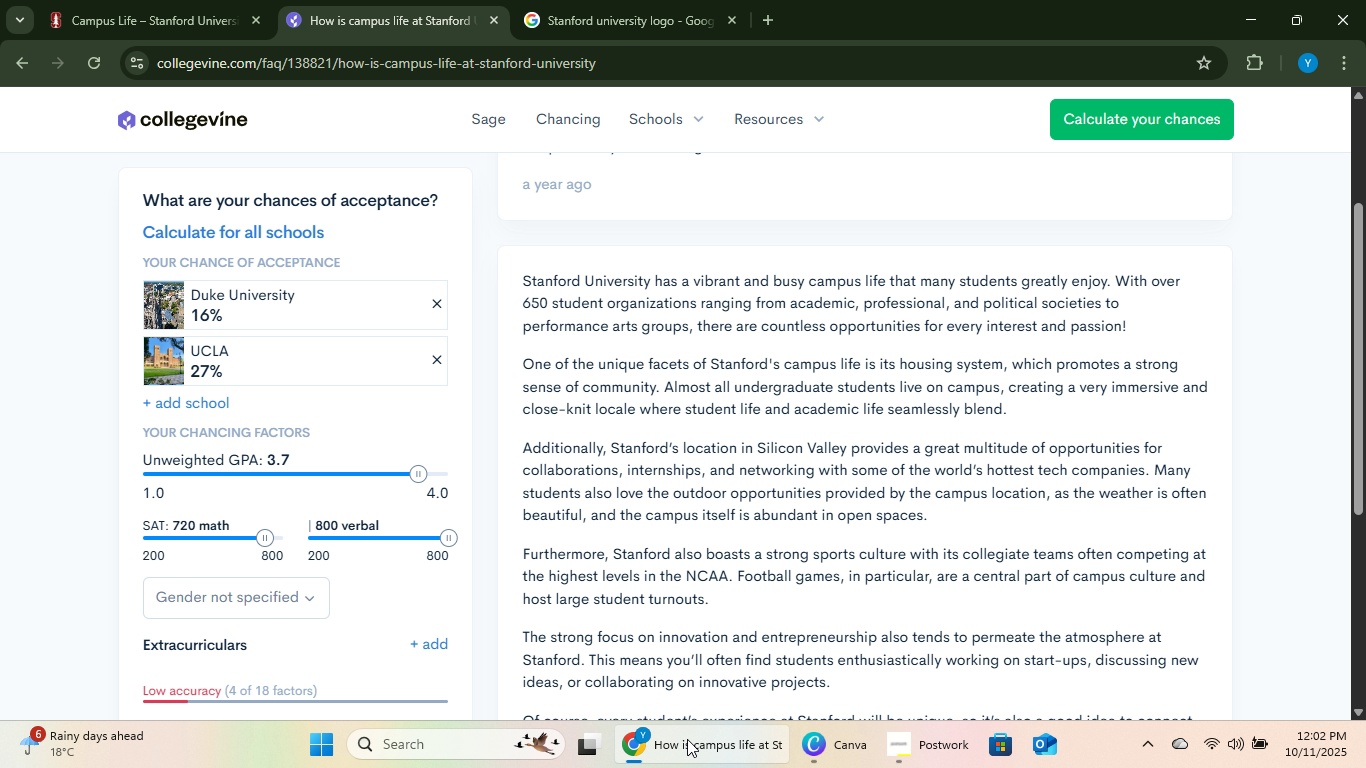 
wait(5.09)
 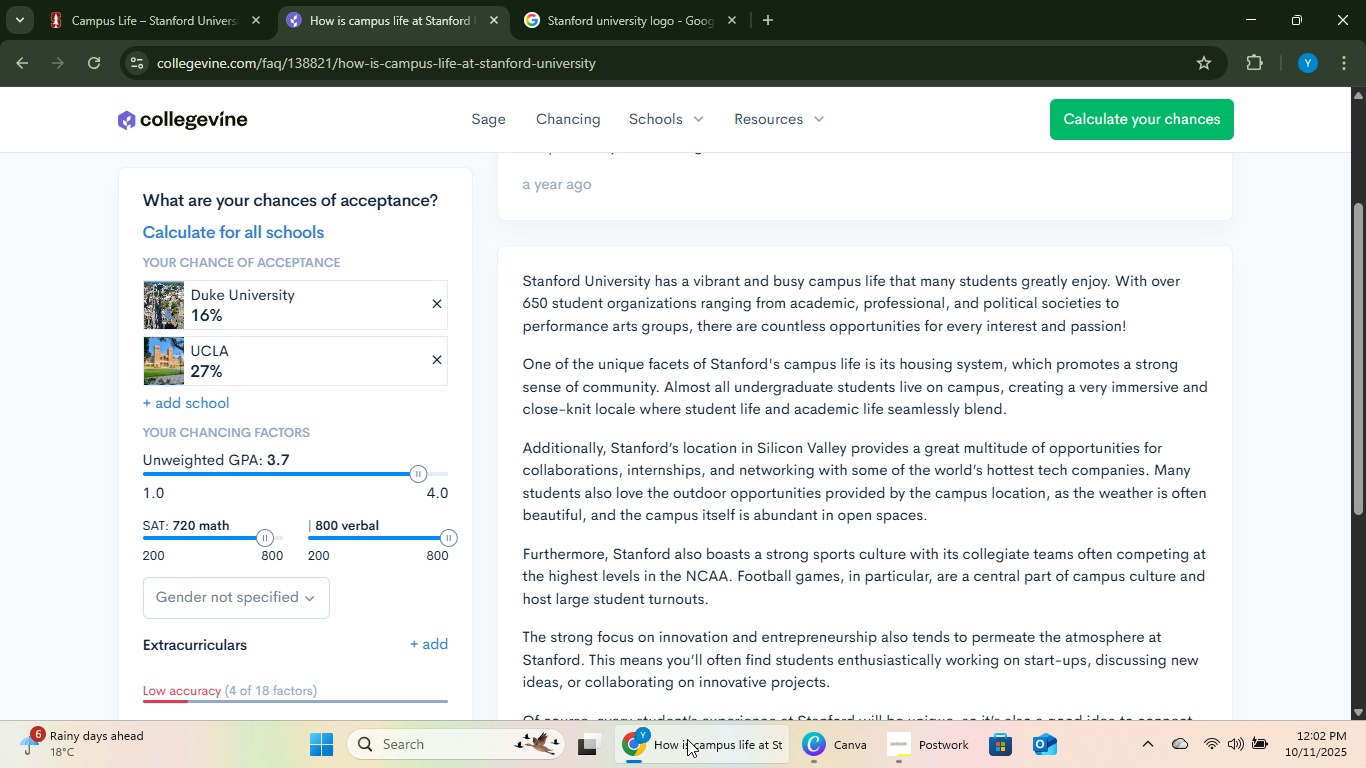 
left_click([687, 738])
 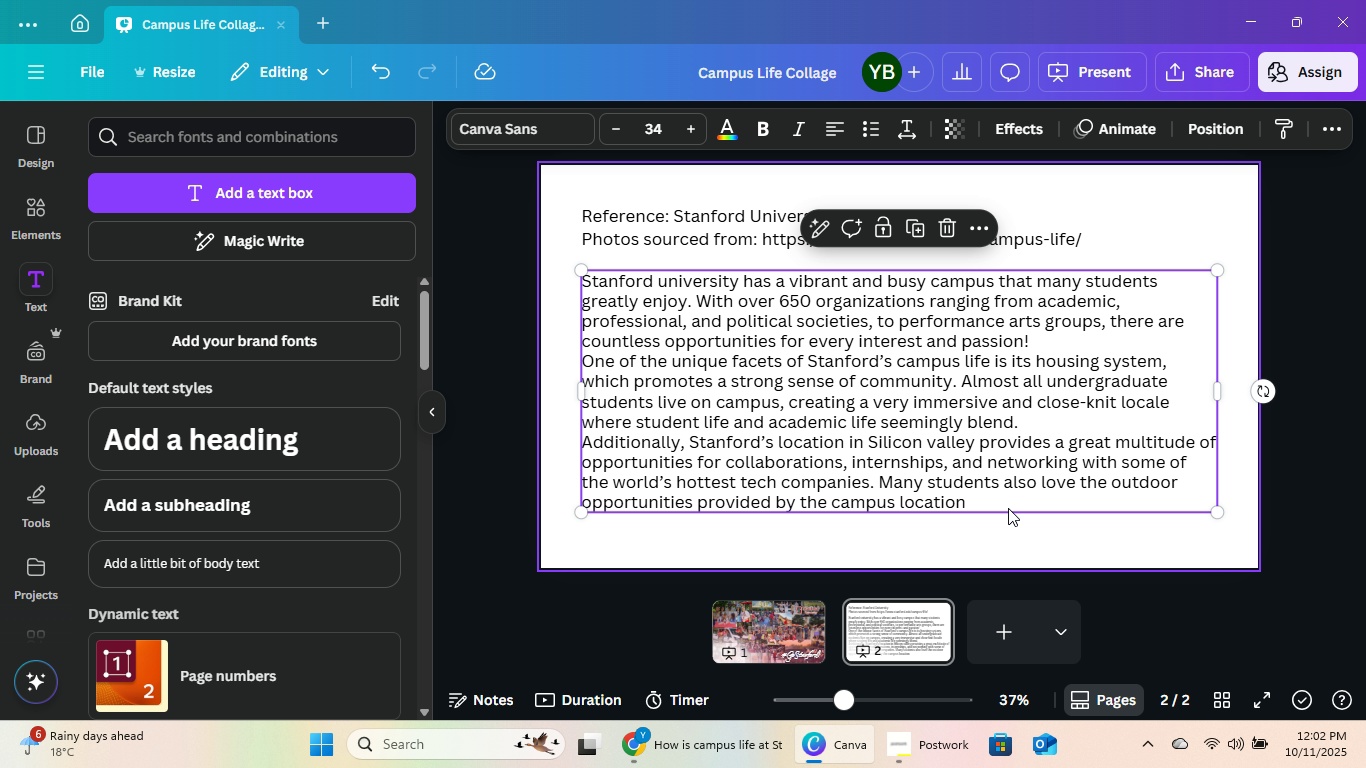 
left_click([1008, 505])
 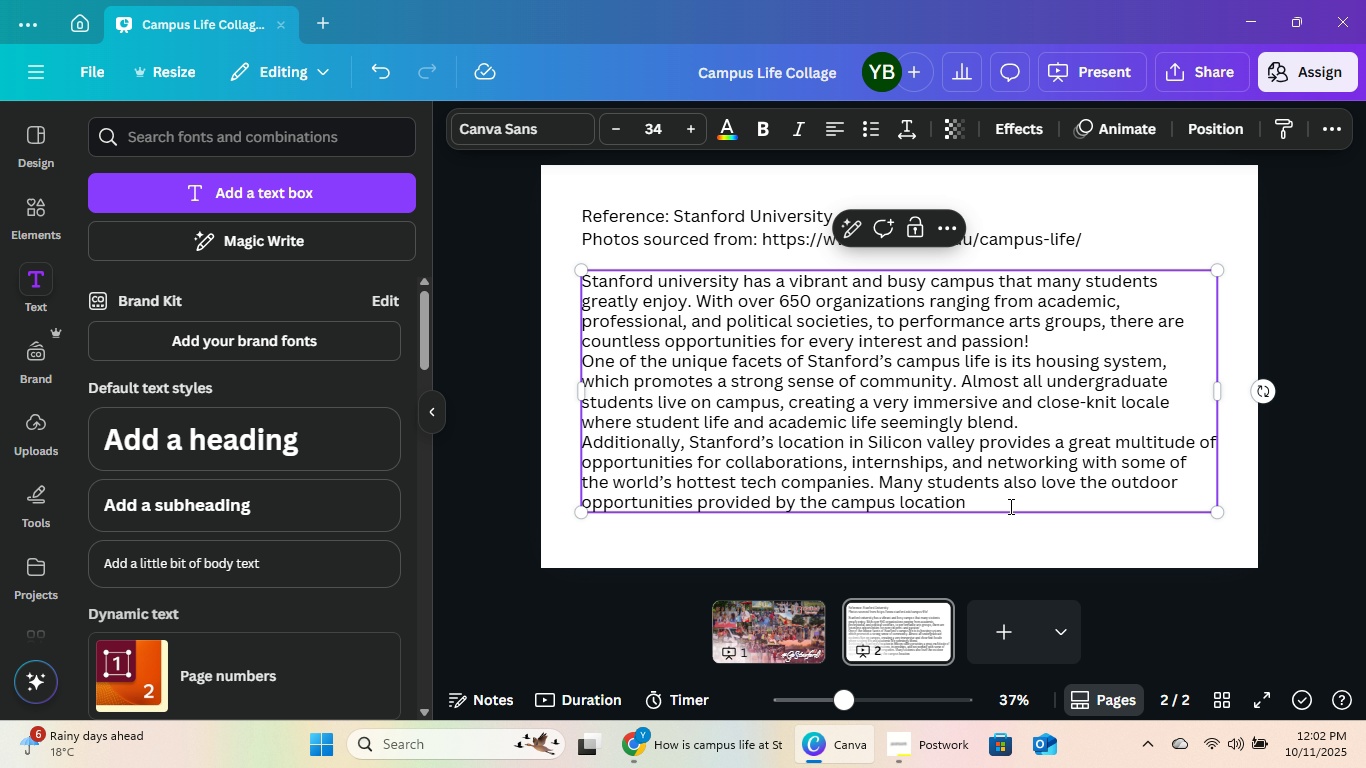 
key(Backspace)
type(, as rh)
key(Backspace)
key(Backspace)
type(tge )
key(Backspace)
key(Backspace)
key(Backspace)
type(he weather is often beautifu;)
key(Backspace)
type(l )
key(Backspace)
type(, )
 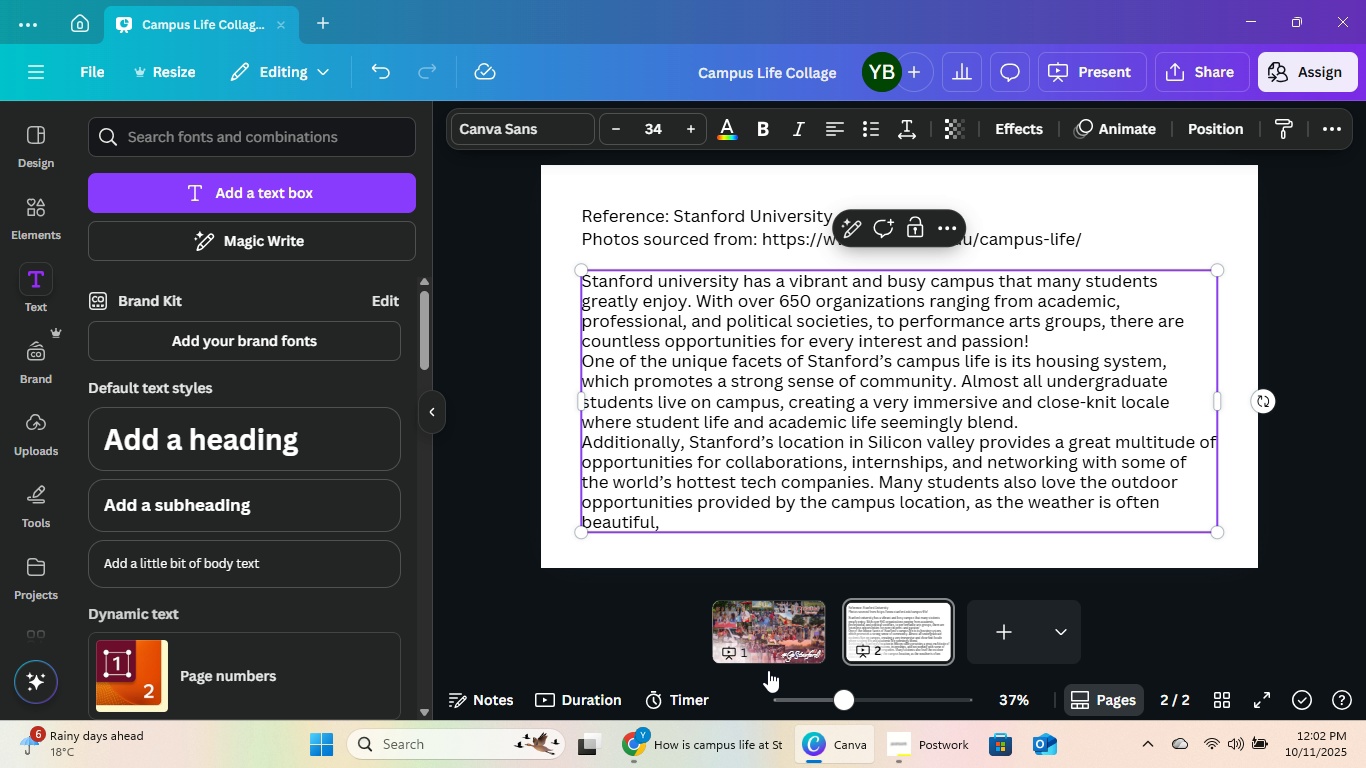 
left_click([706, 765])
 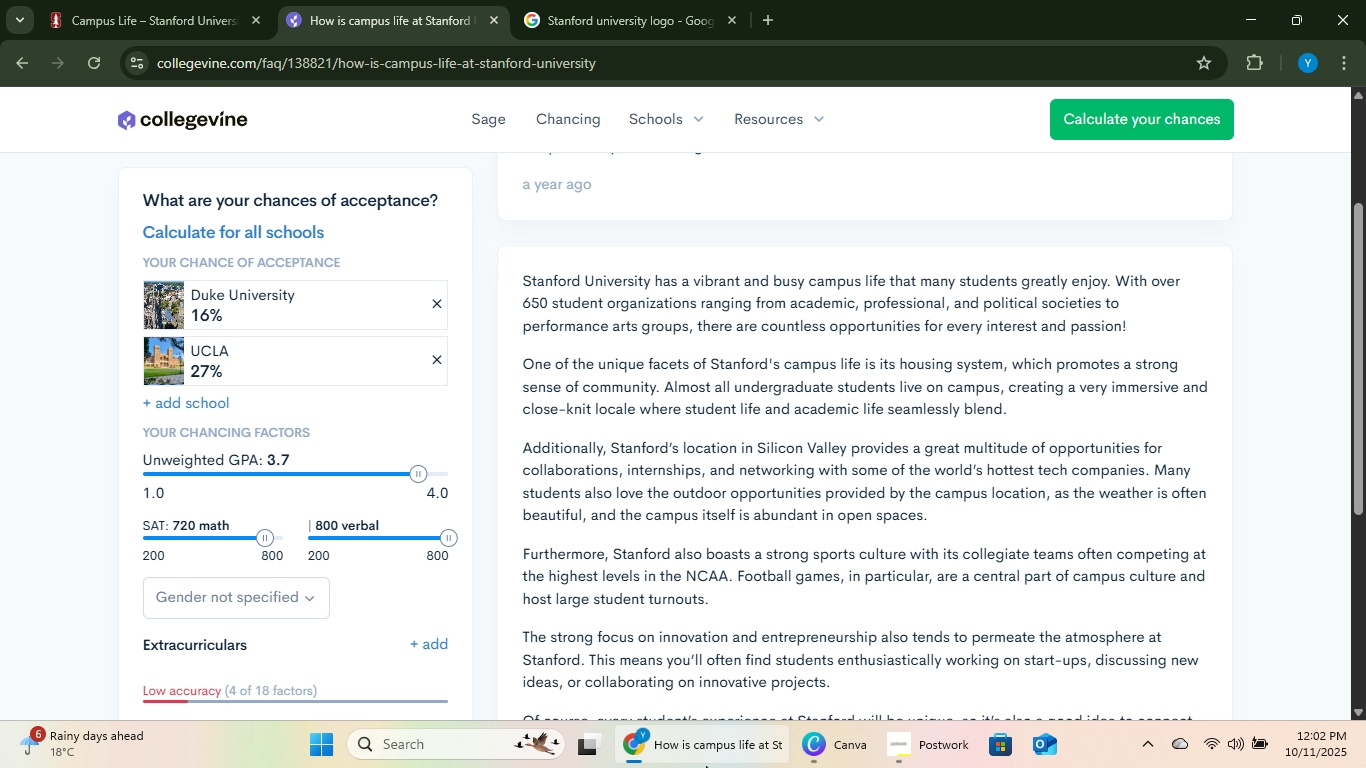 
left_click([706, 766])
 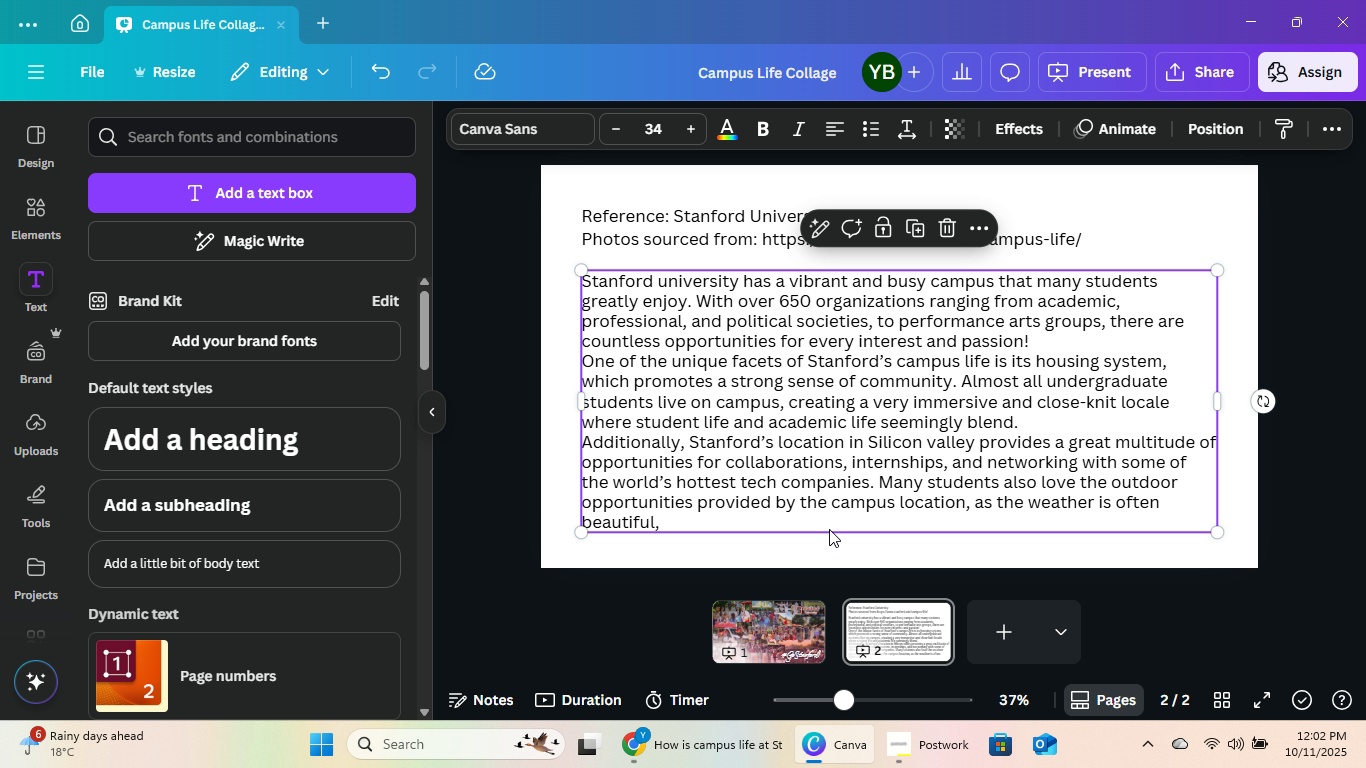 
left_click([829, 528])
 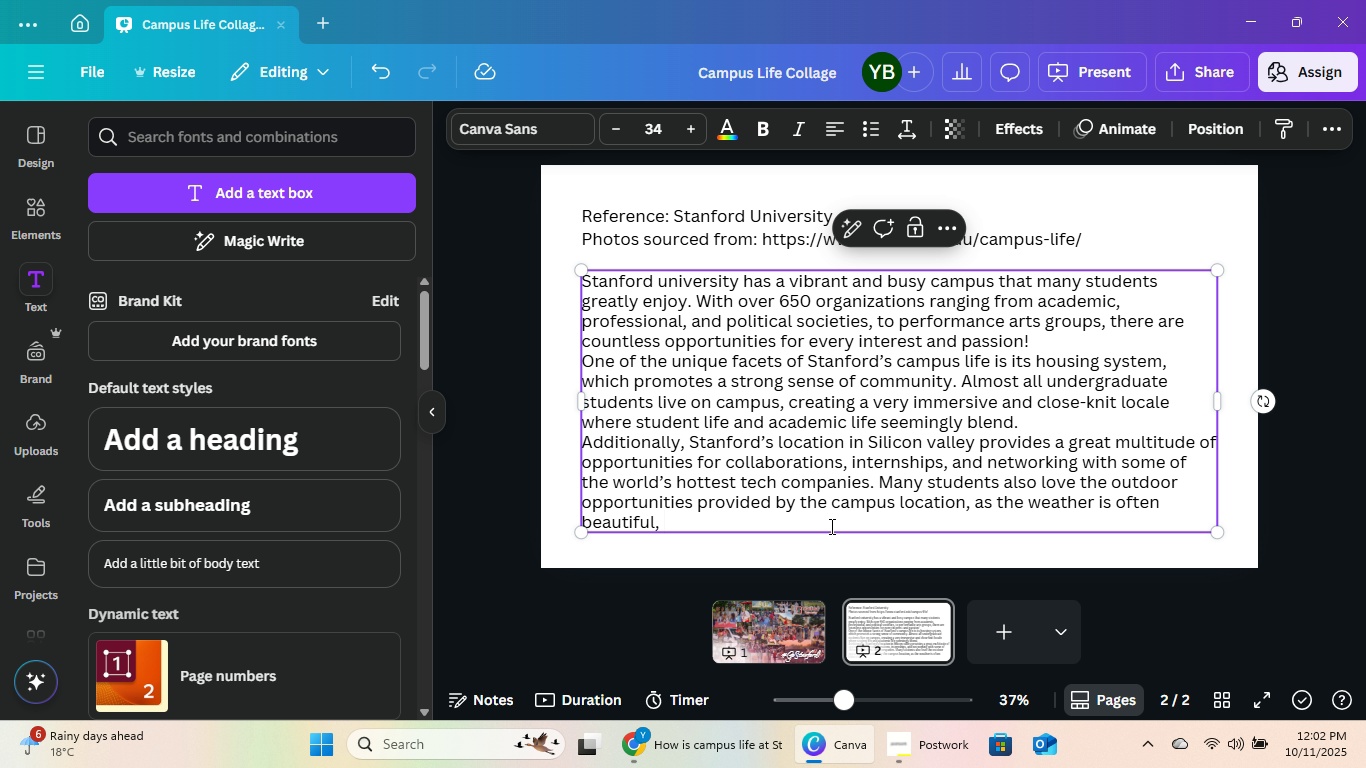 
type(and the campus itself is abundant in open spaces. )
 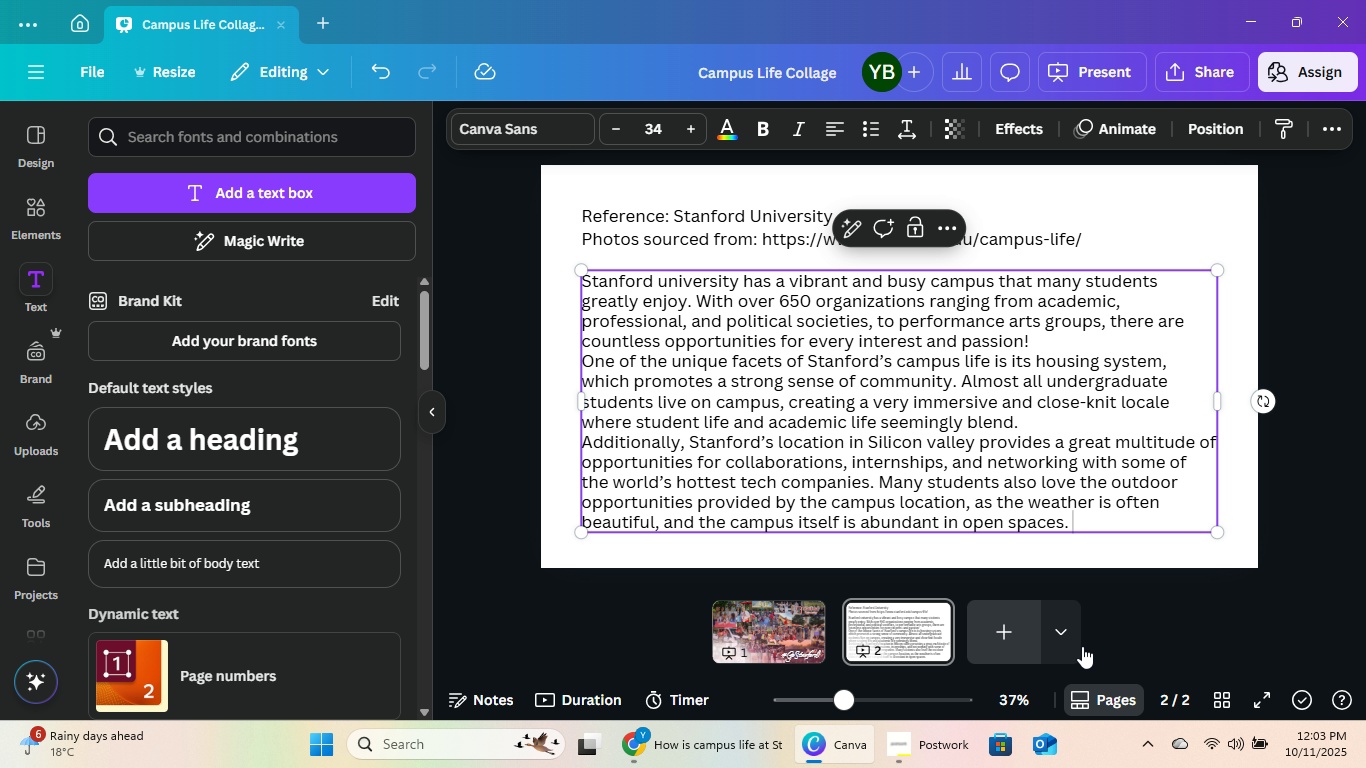 
left_click([1137, 617])
 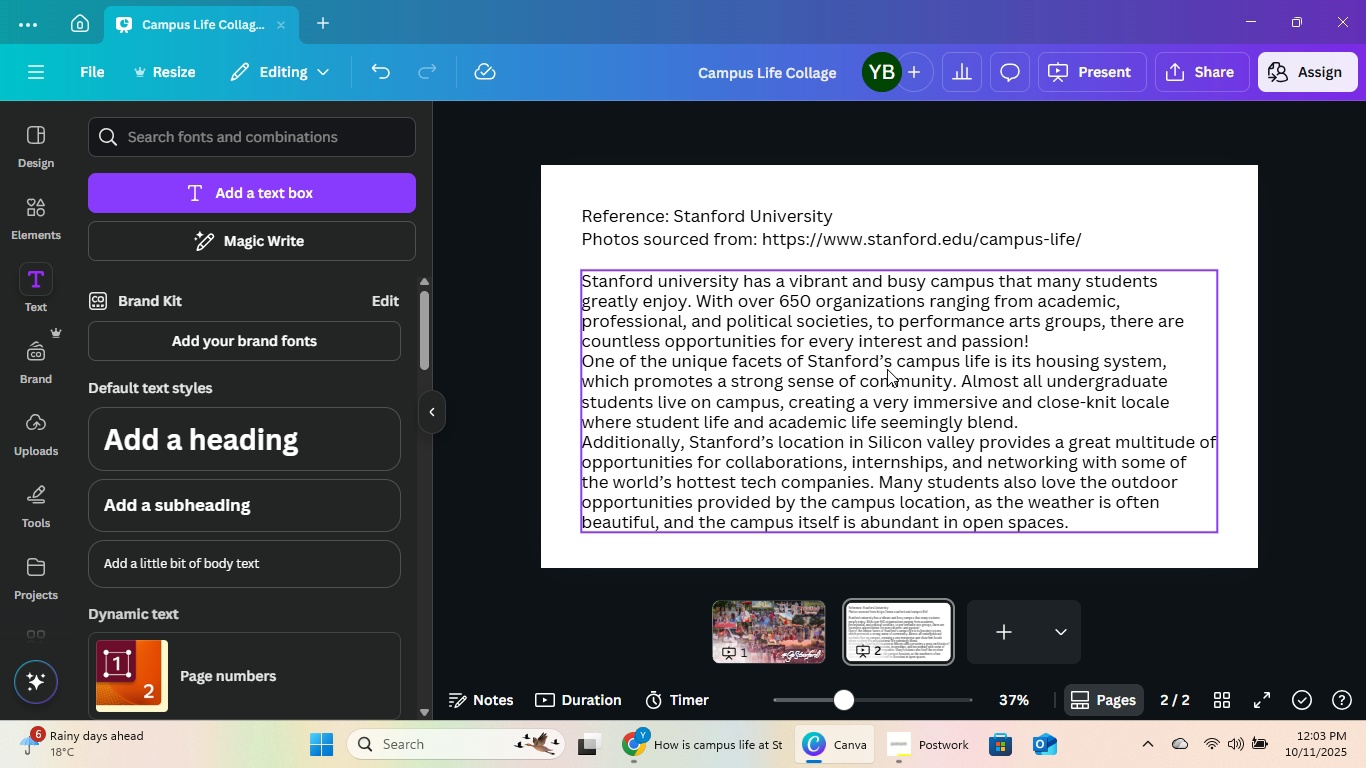 
double_click([1296, 482])
 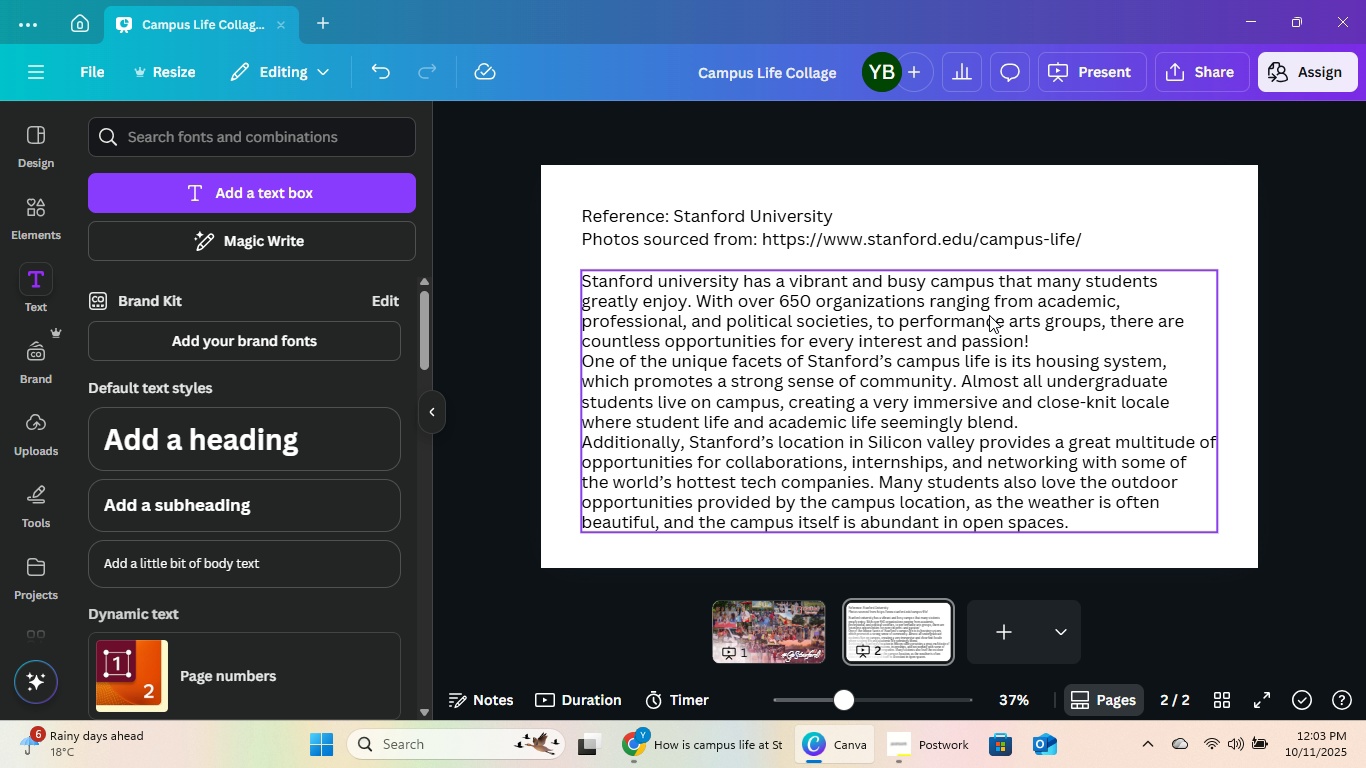 
left_click([989, 315])
 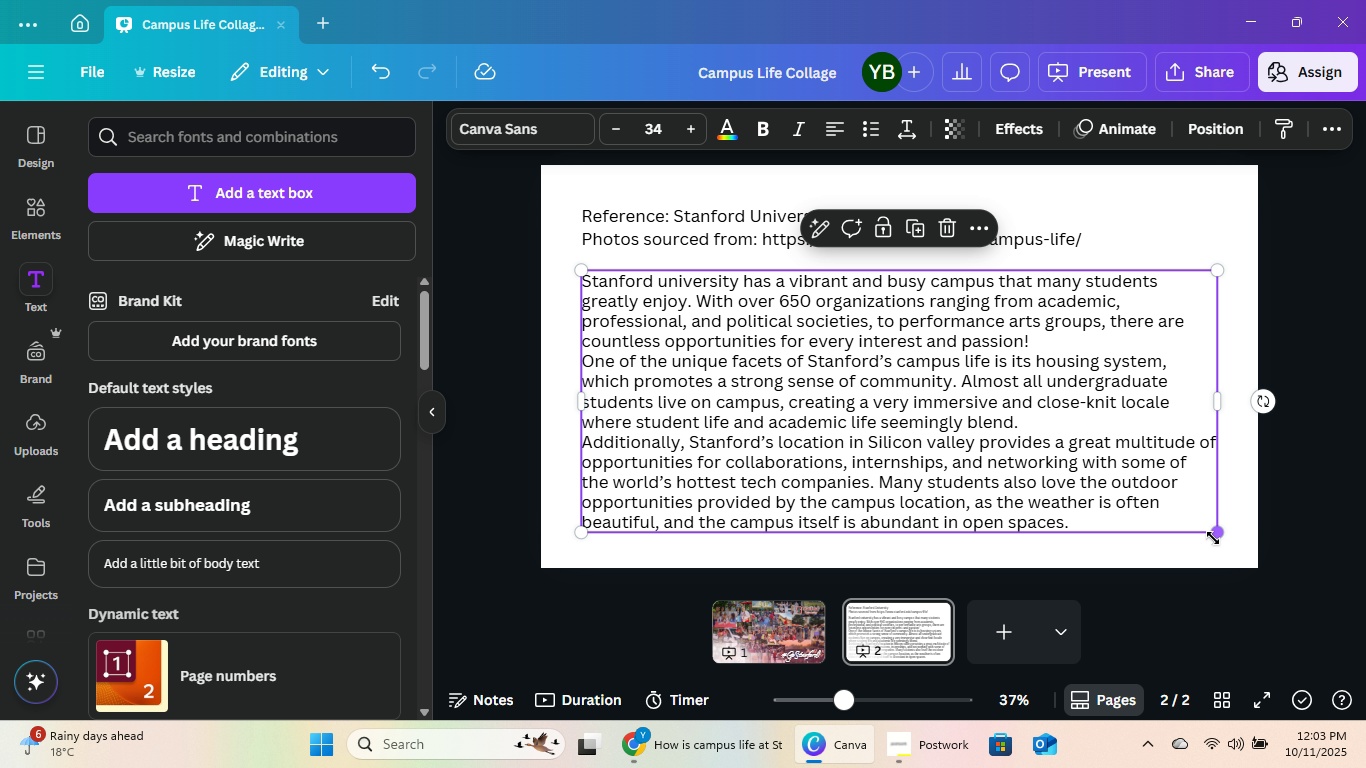 
left_click_drag(start_coordinate=[1213, 538], to_coordinate=[1090, 430])
 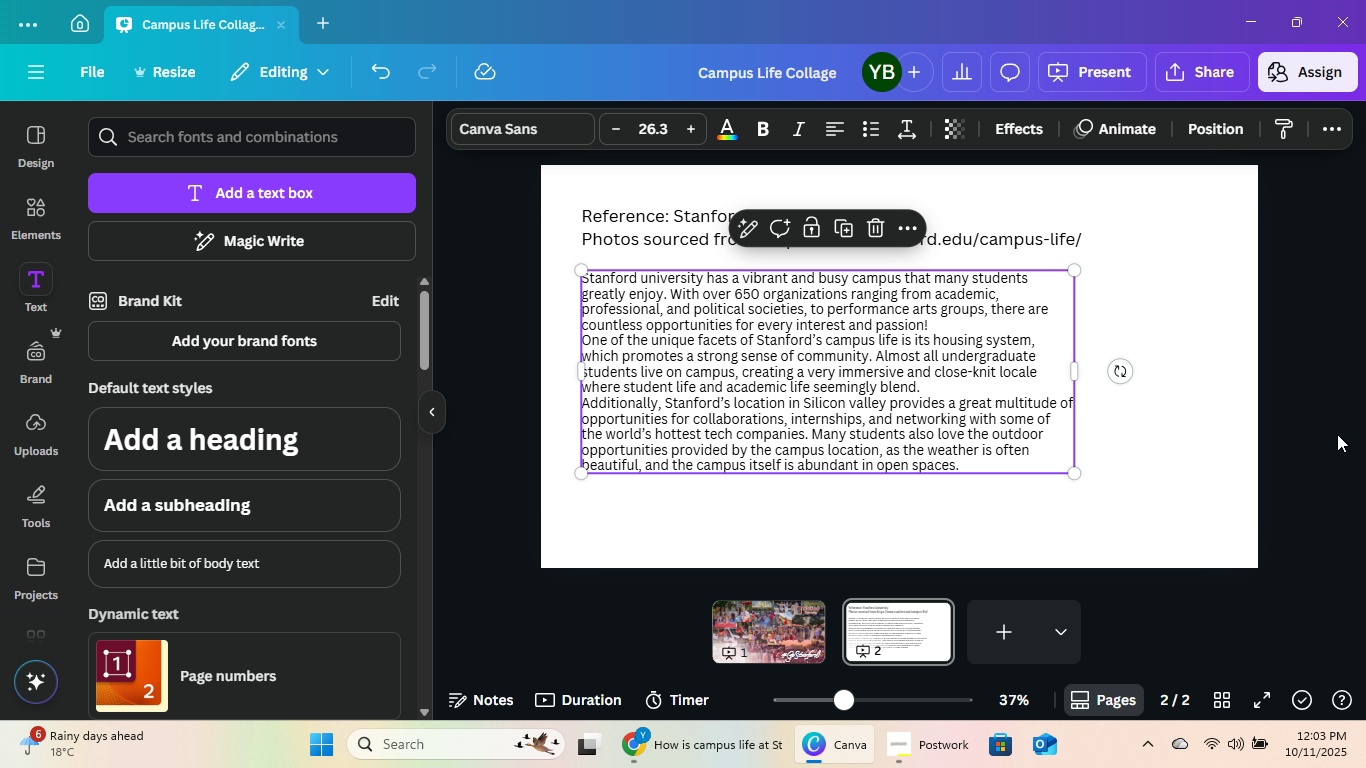 
left_click([1337, 434])
 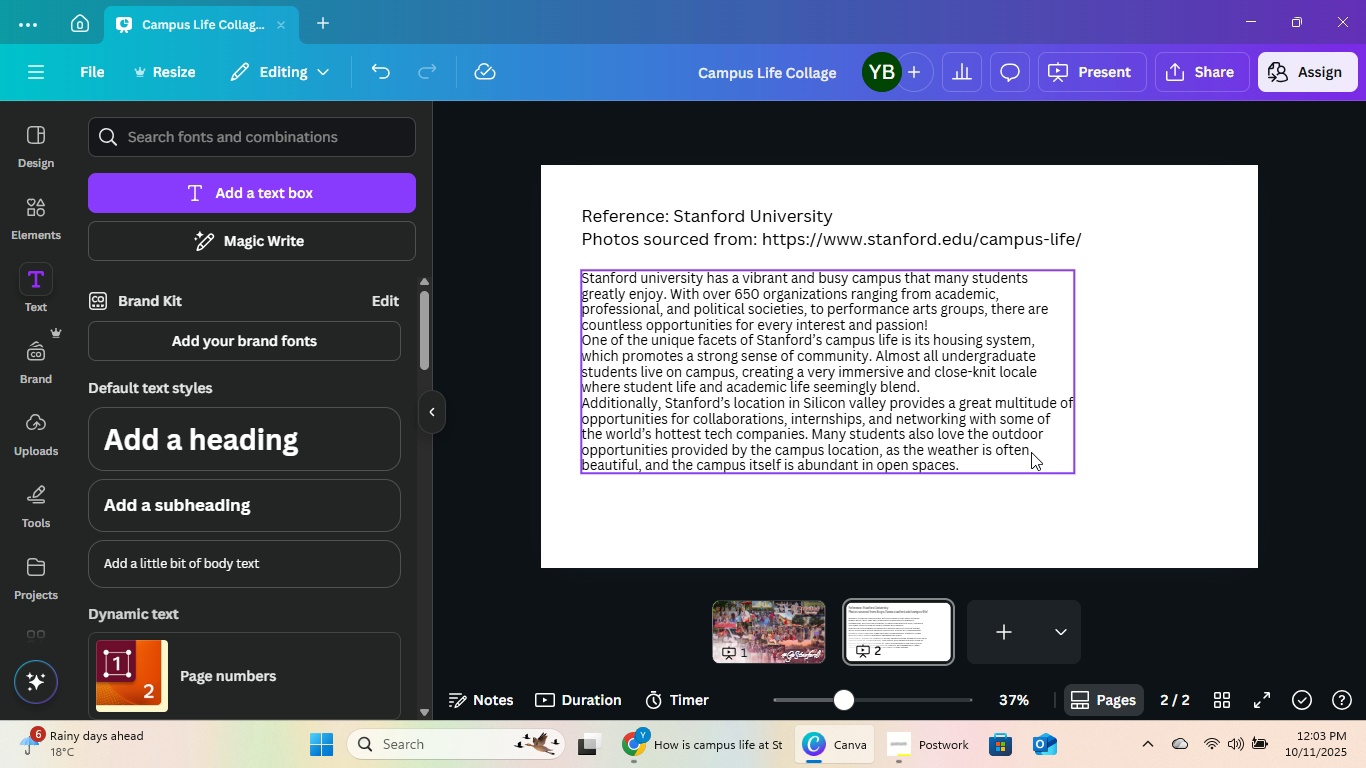 
left_click([1031, 452])
 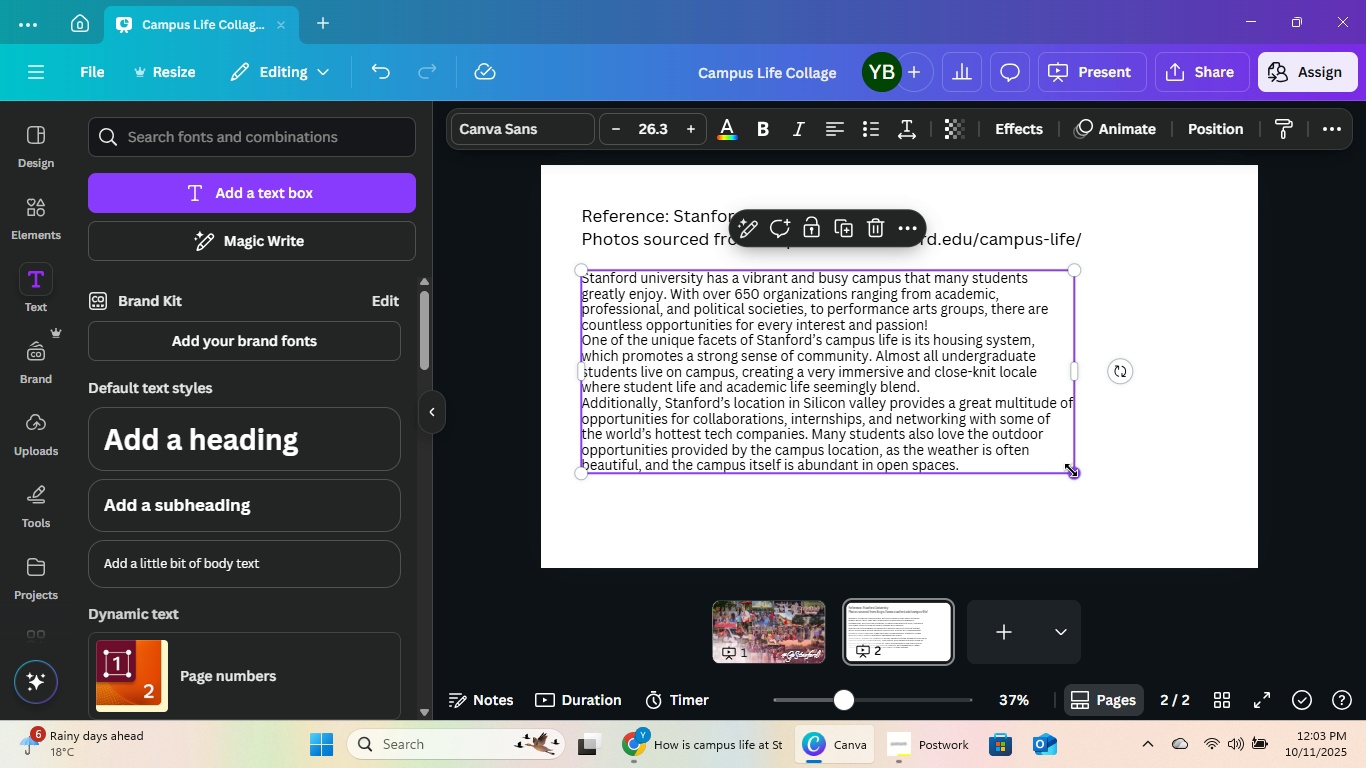 
left_click_drag(start_coordinate=[1071, 470], to_coordinate=[1080, 474])
 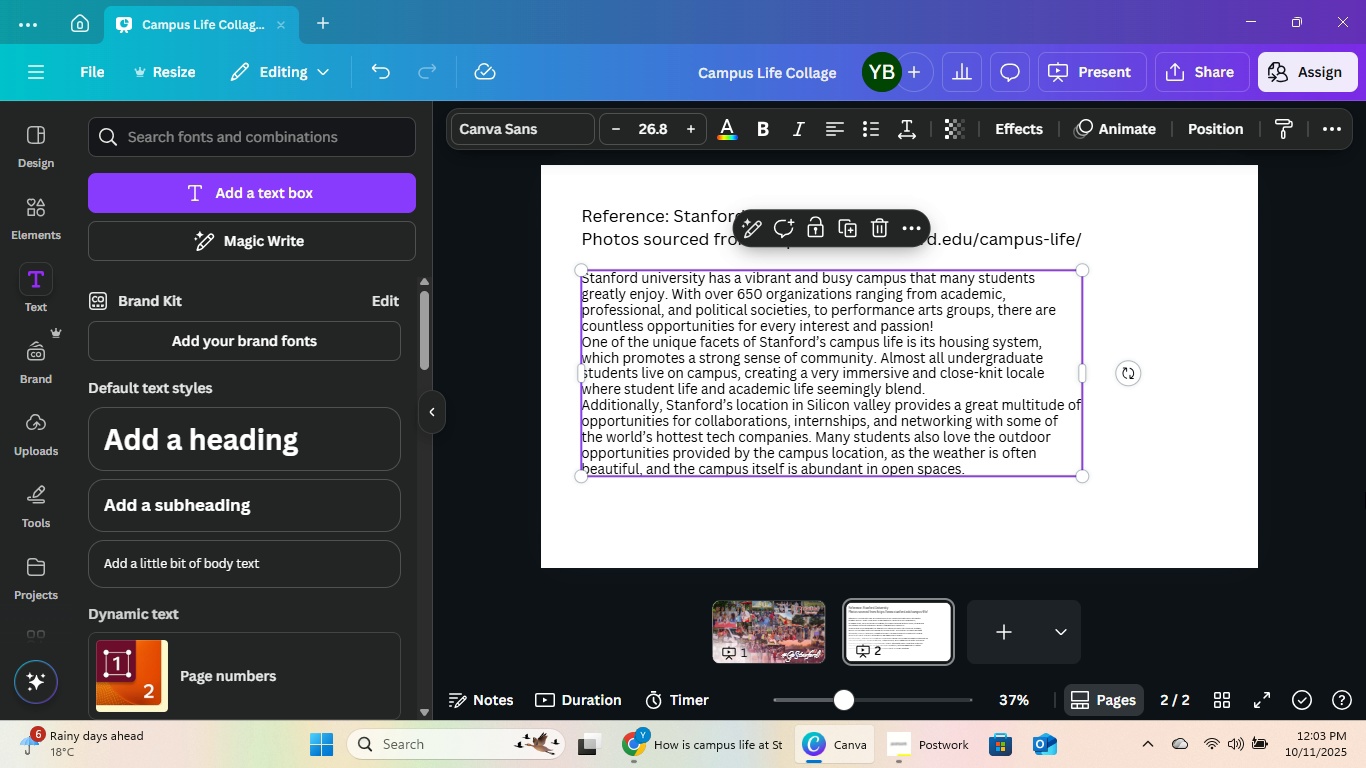 
left_click([1365, 492])
 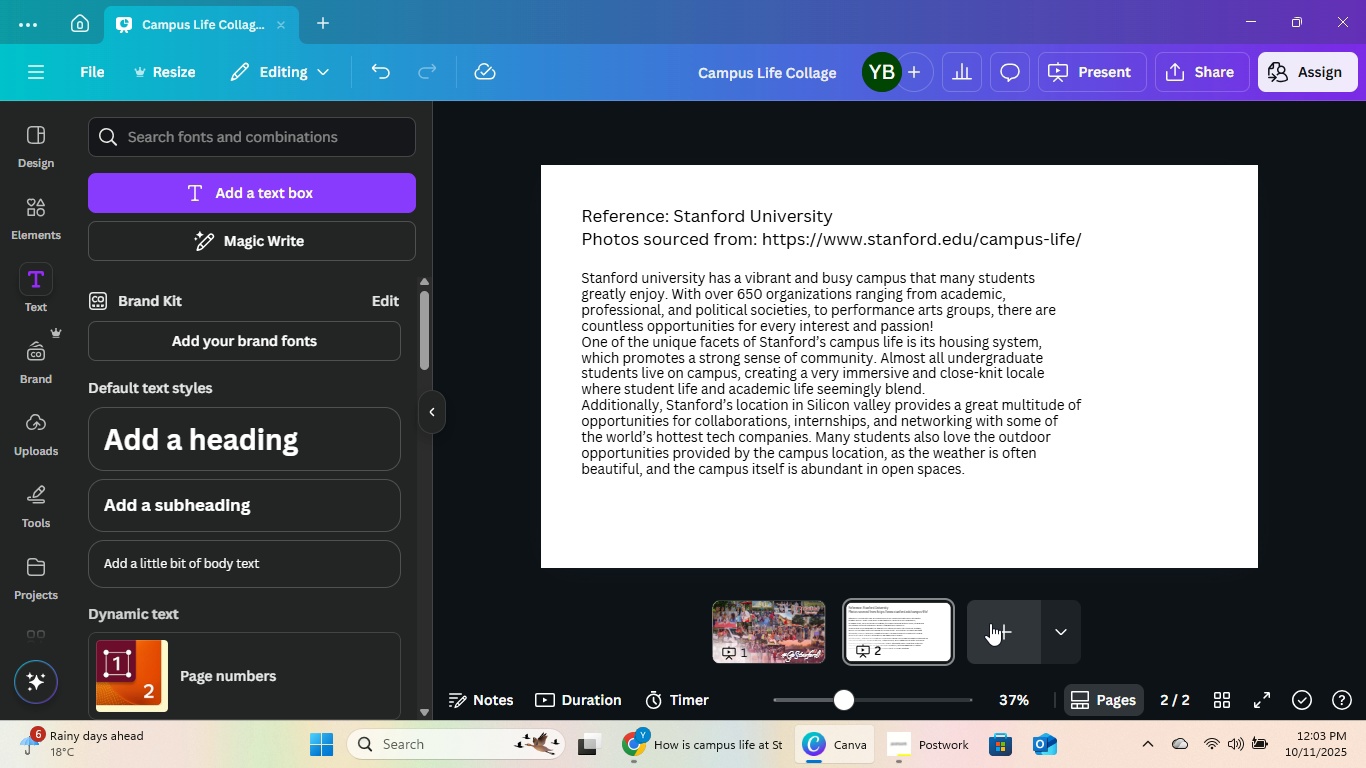 
left_click([989, 624])
 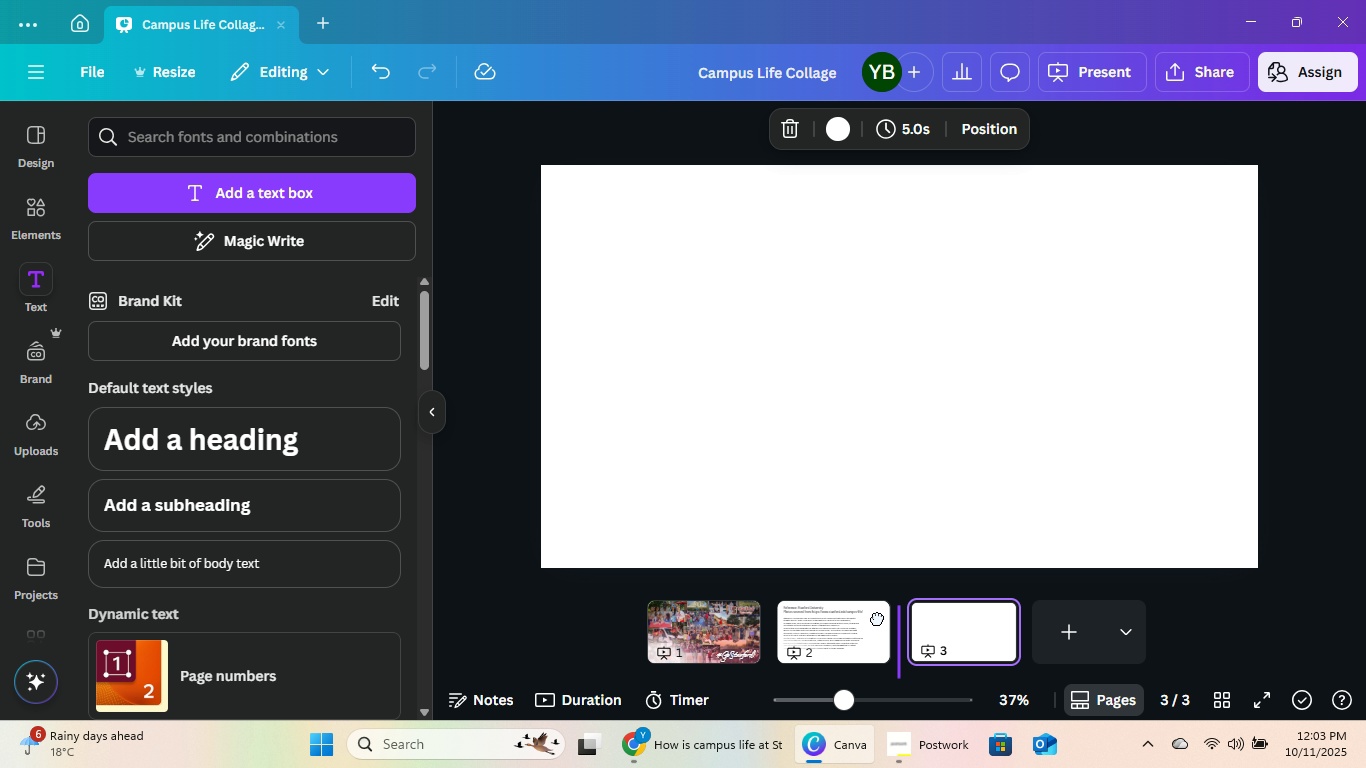 
double_click([848, 372])
 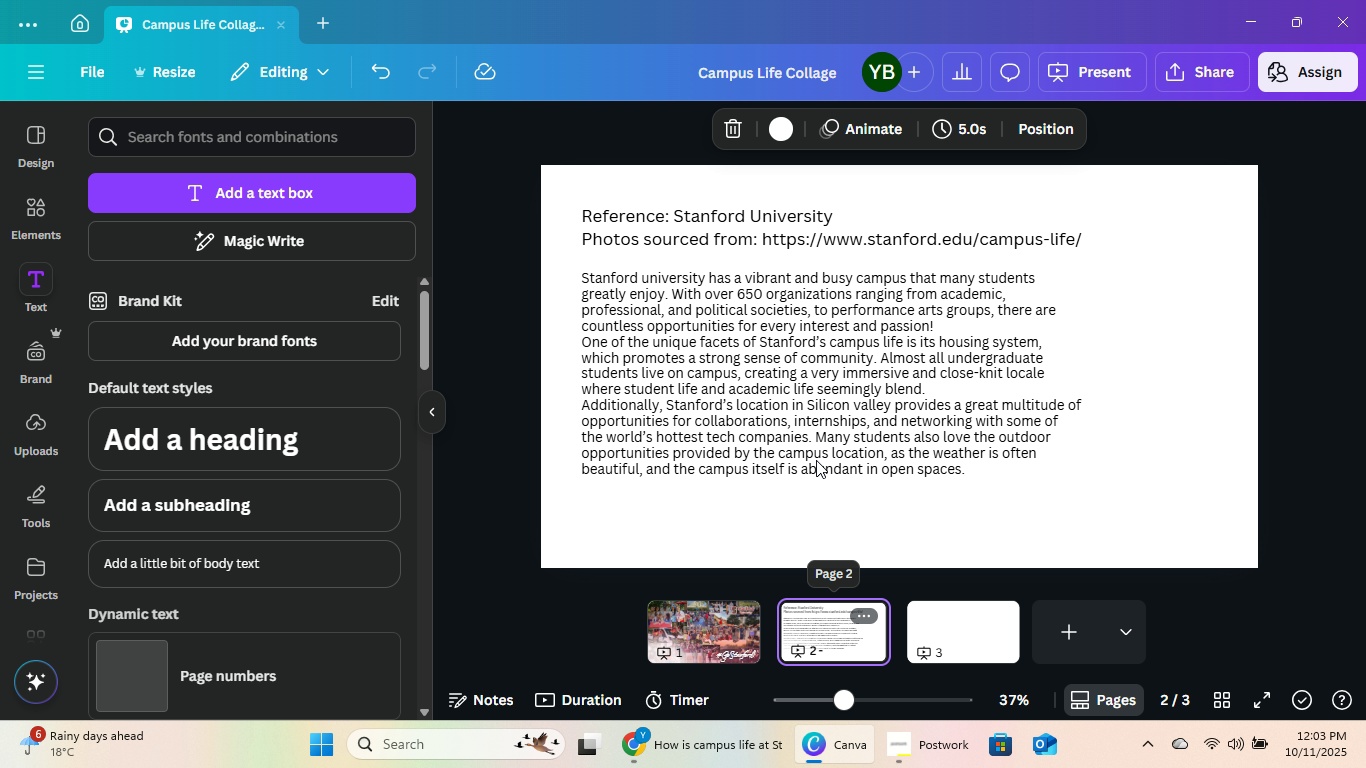 
double_click([815, 383])
 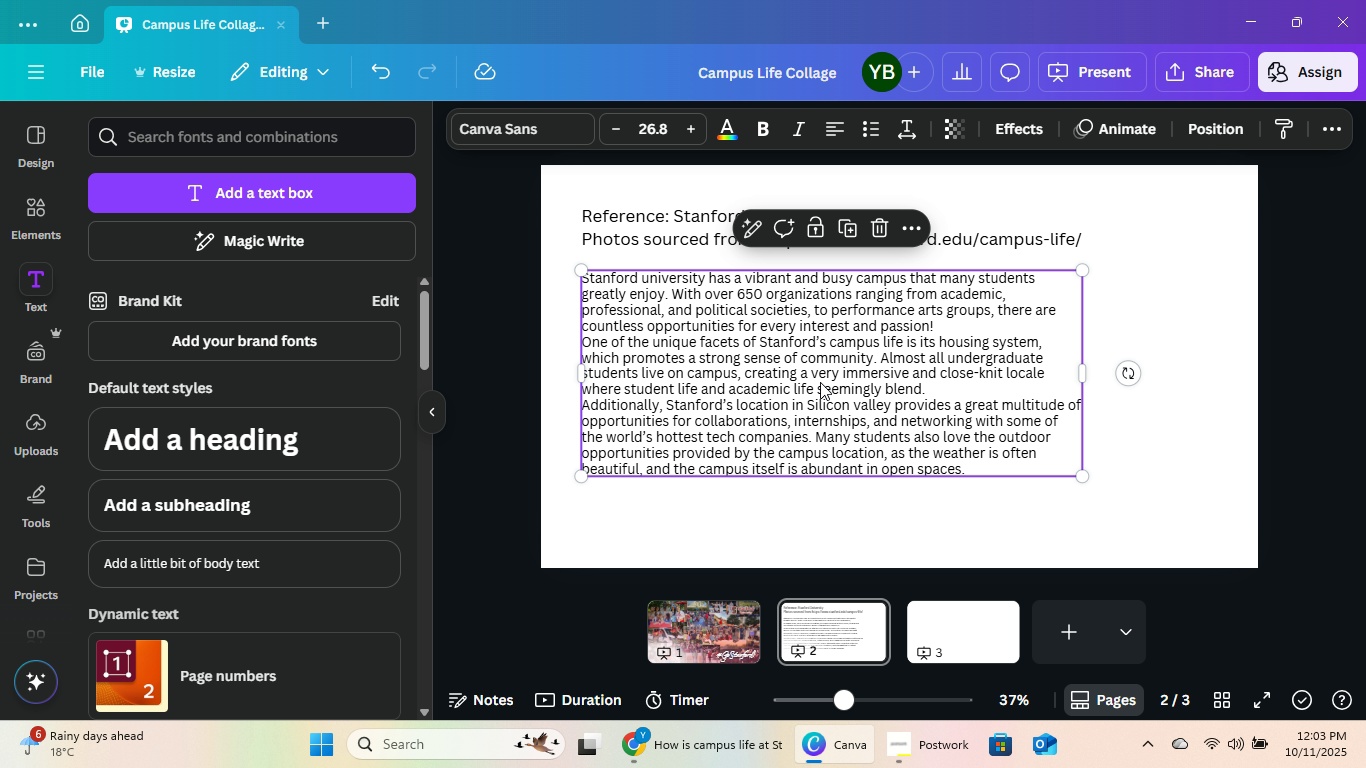 
key(Control+C)
 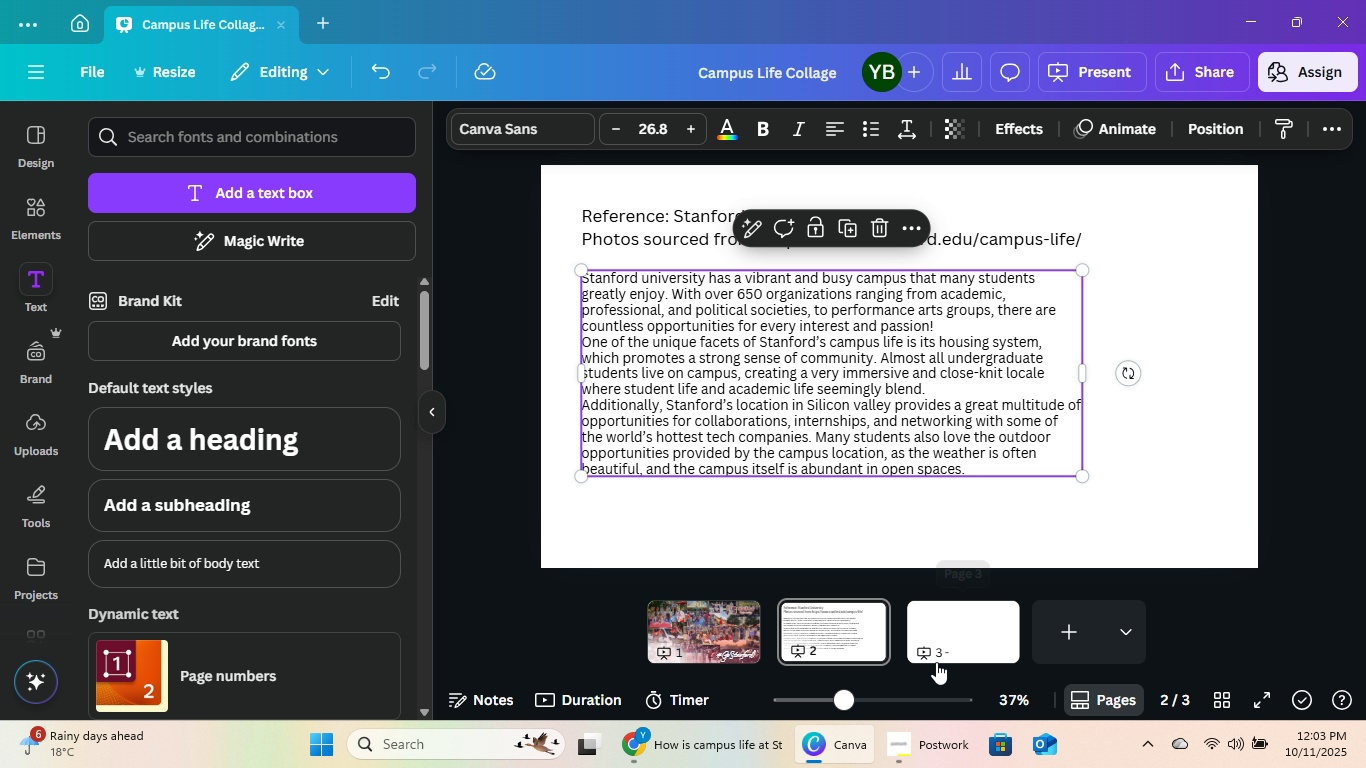 
left_click([936, 662])
 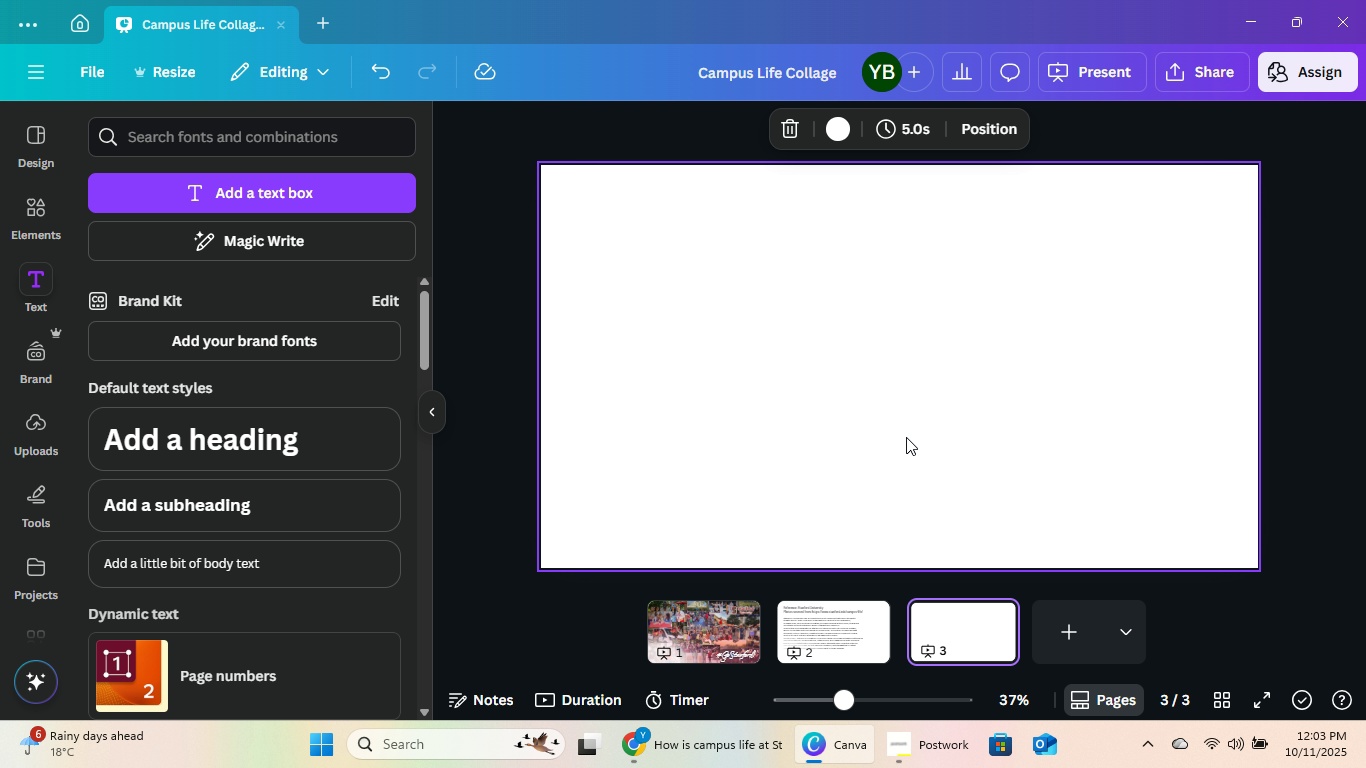 
left_click([904, 414])
 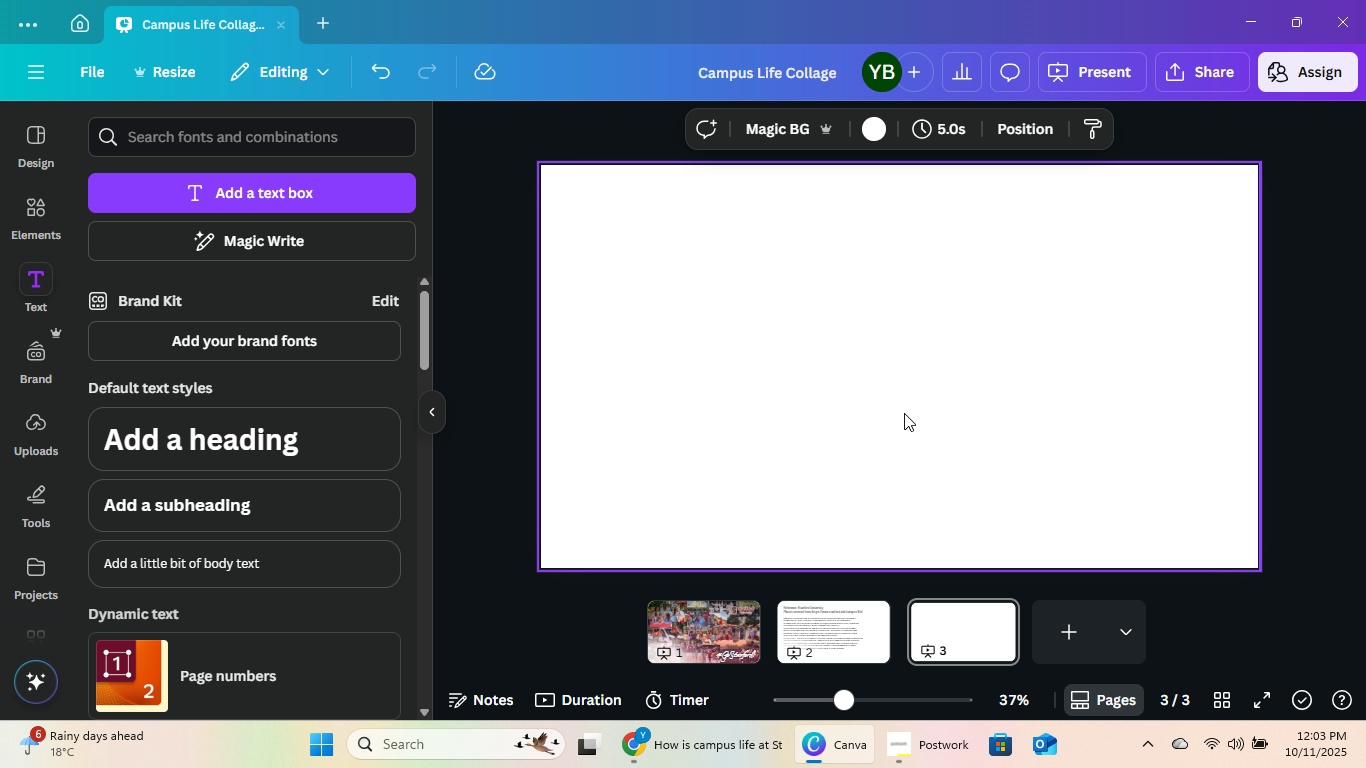 
key(Control+V)
 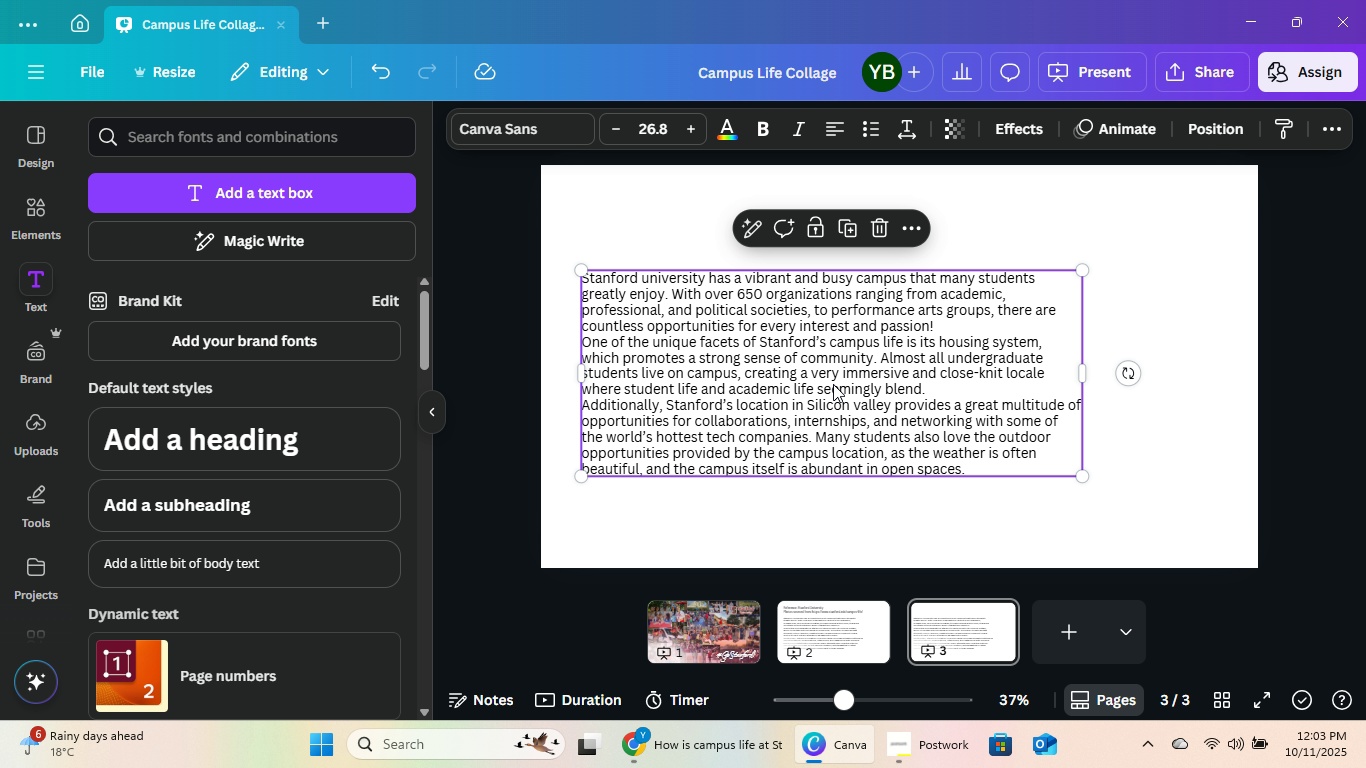 
left_click_drag(start_coordinate=[833, 384], to_coordinate=[836, 321])
 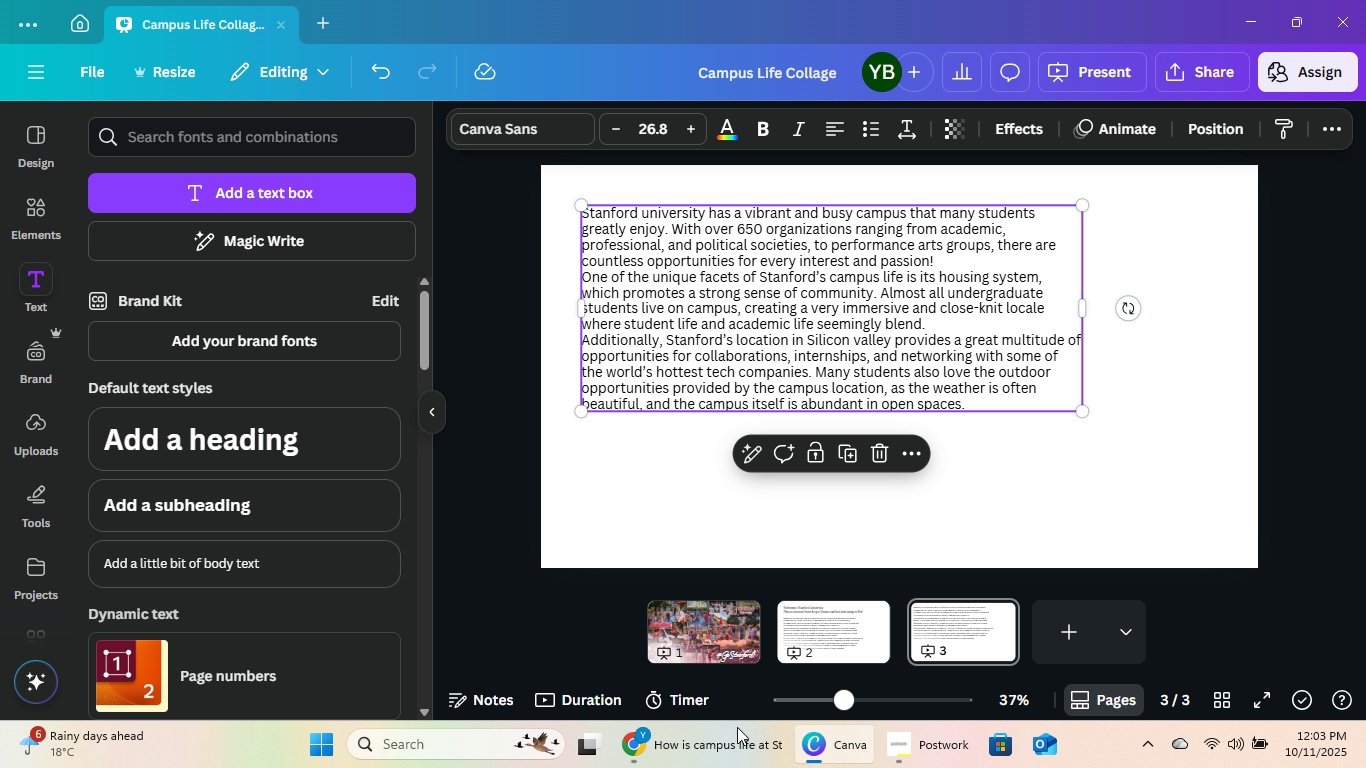 
left_click([738, 767])
 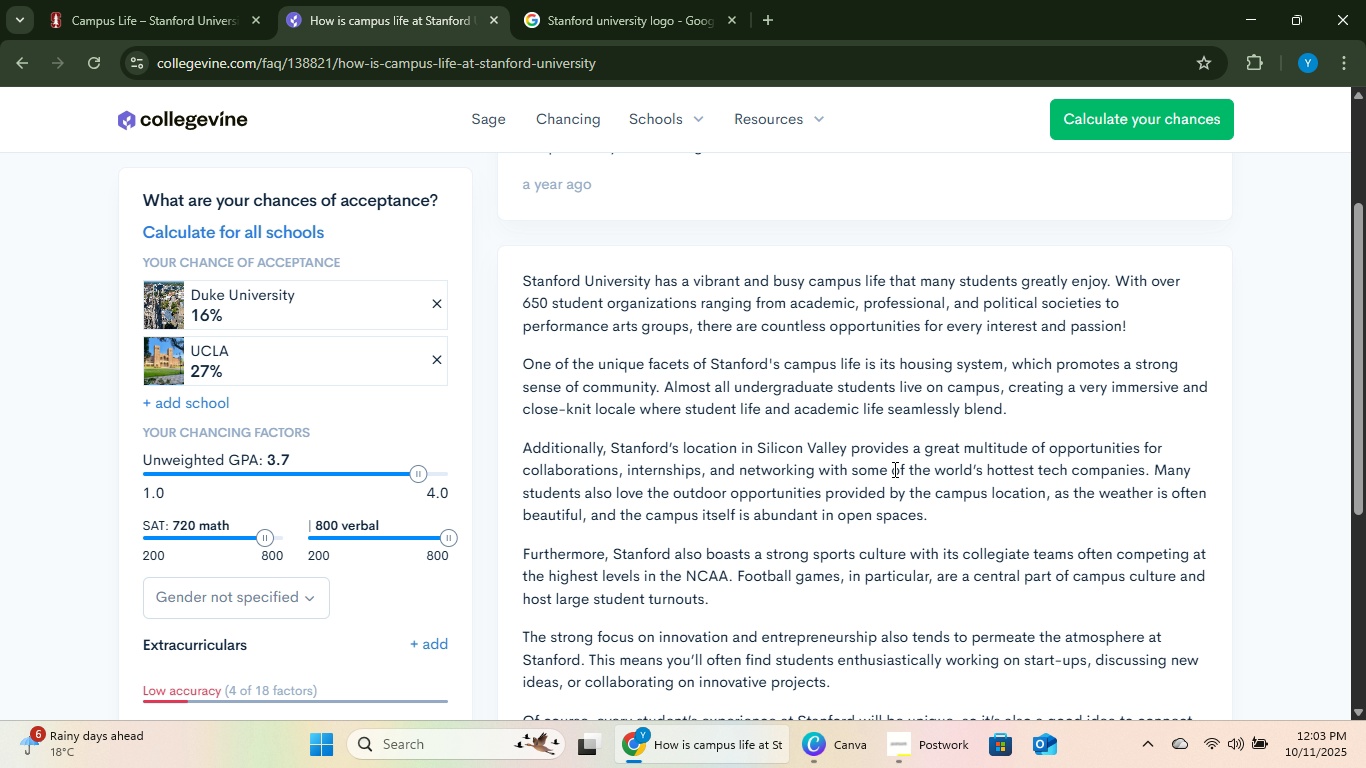 
scroll: coordinate [893, 473], scroll_direction: down, amount: 3.0
 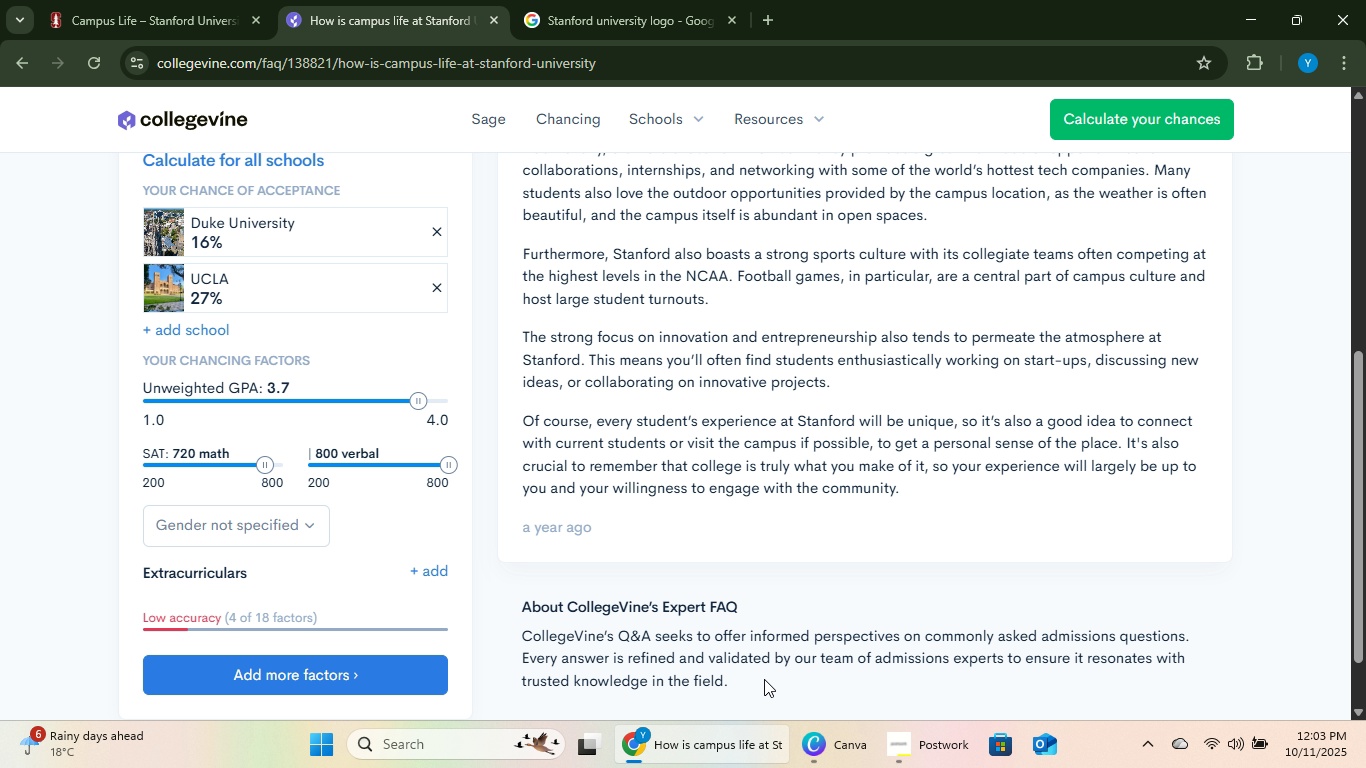 
left_click([702, 767])
 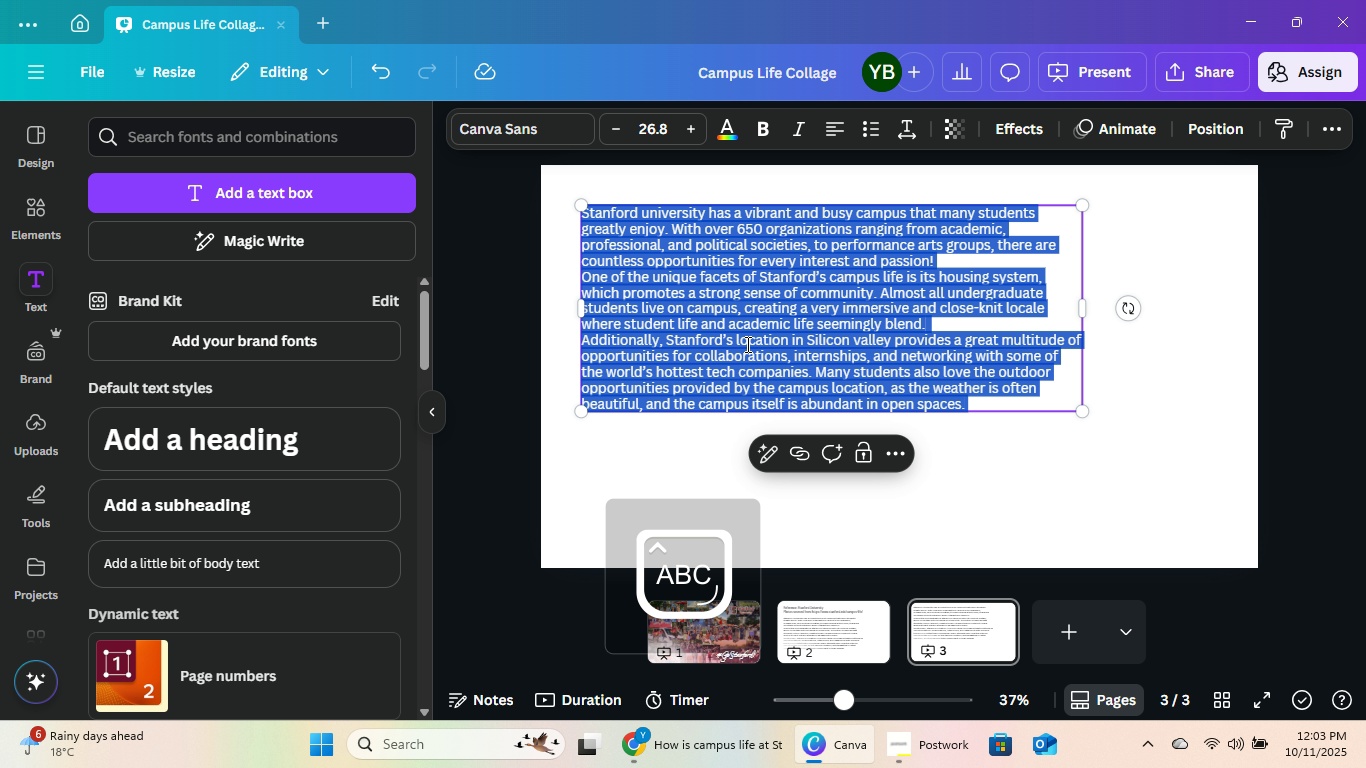 
type(Durtherm)
key(Backspace)
 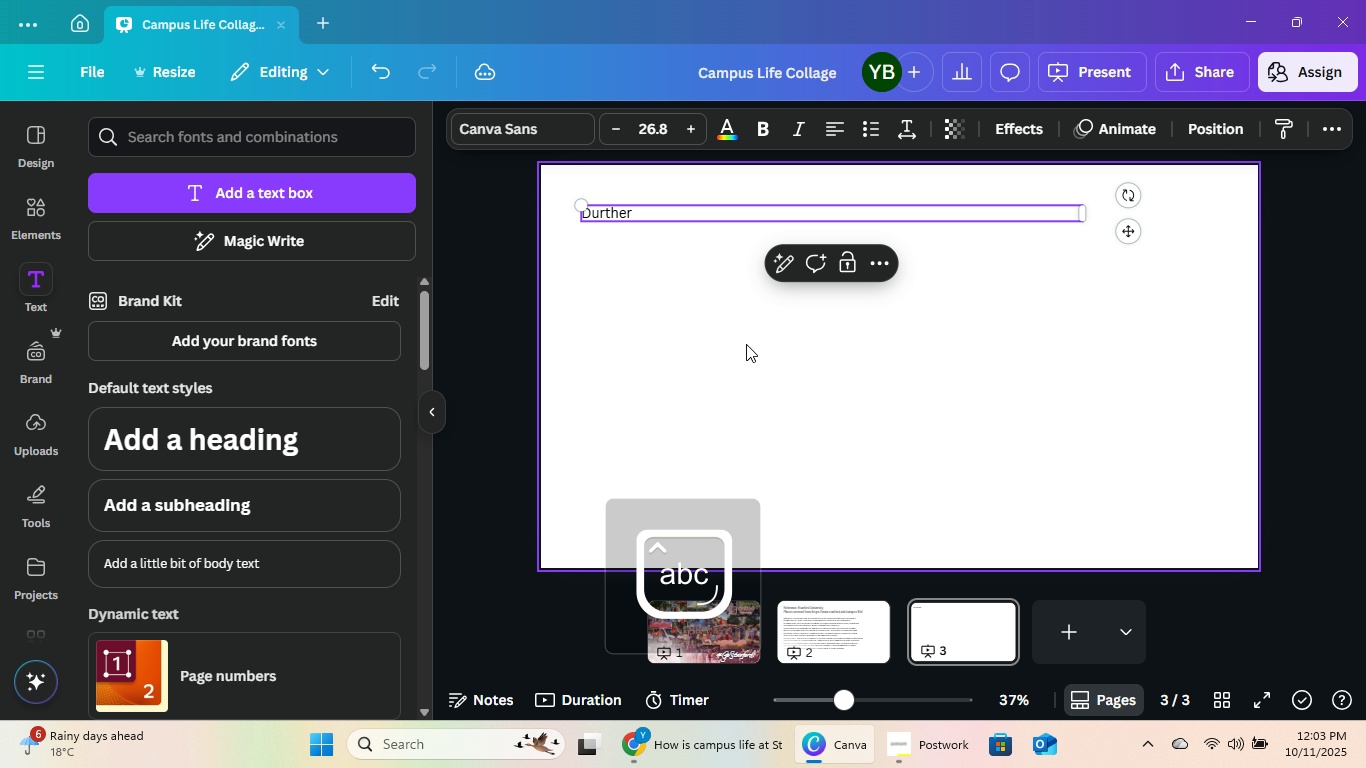 
key(Control+ControlLeft)
 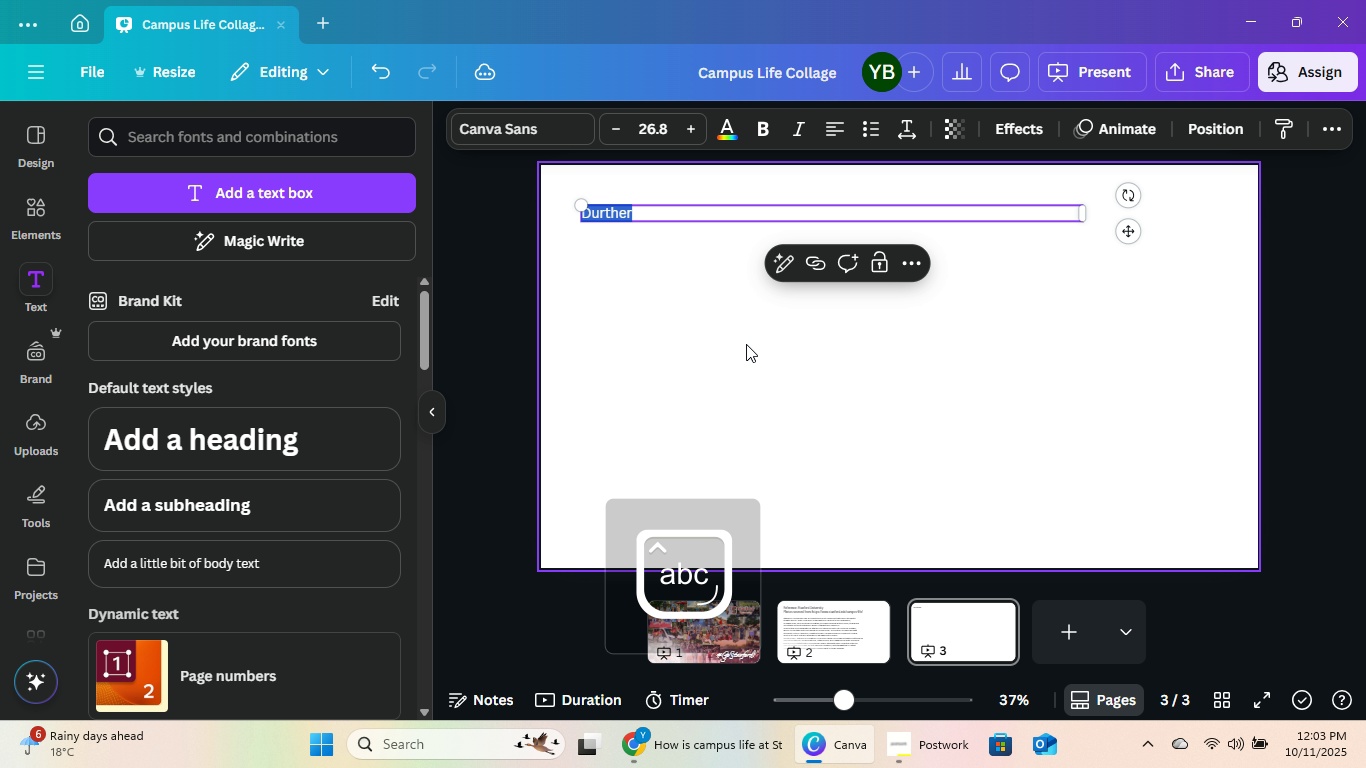 
key(Control+A)
 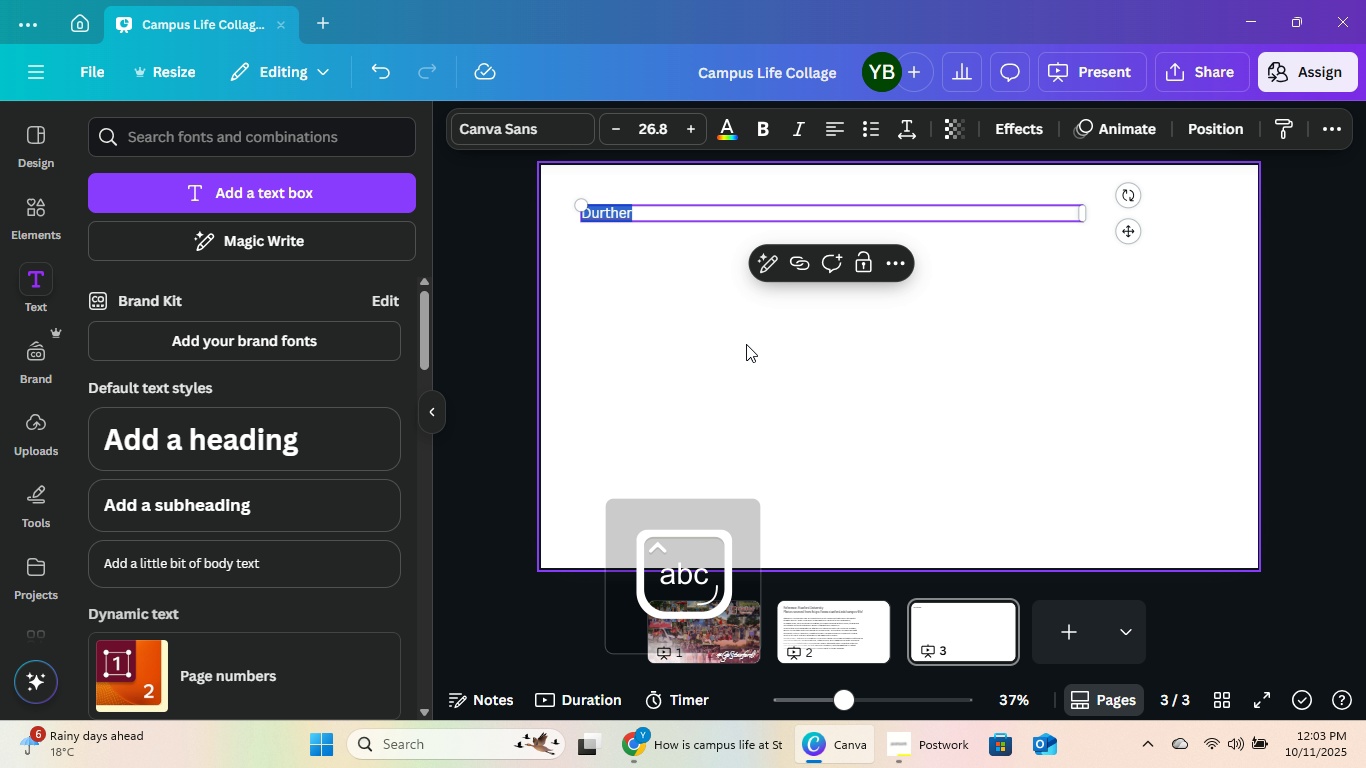 
type(Furthermor,)
key(Backspace)
type(e, )
 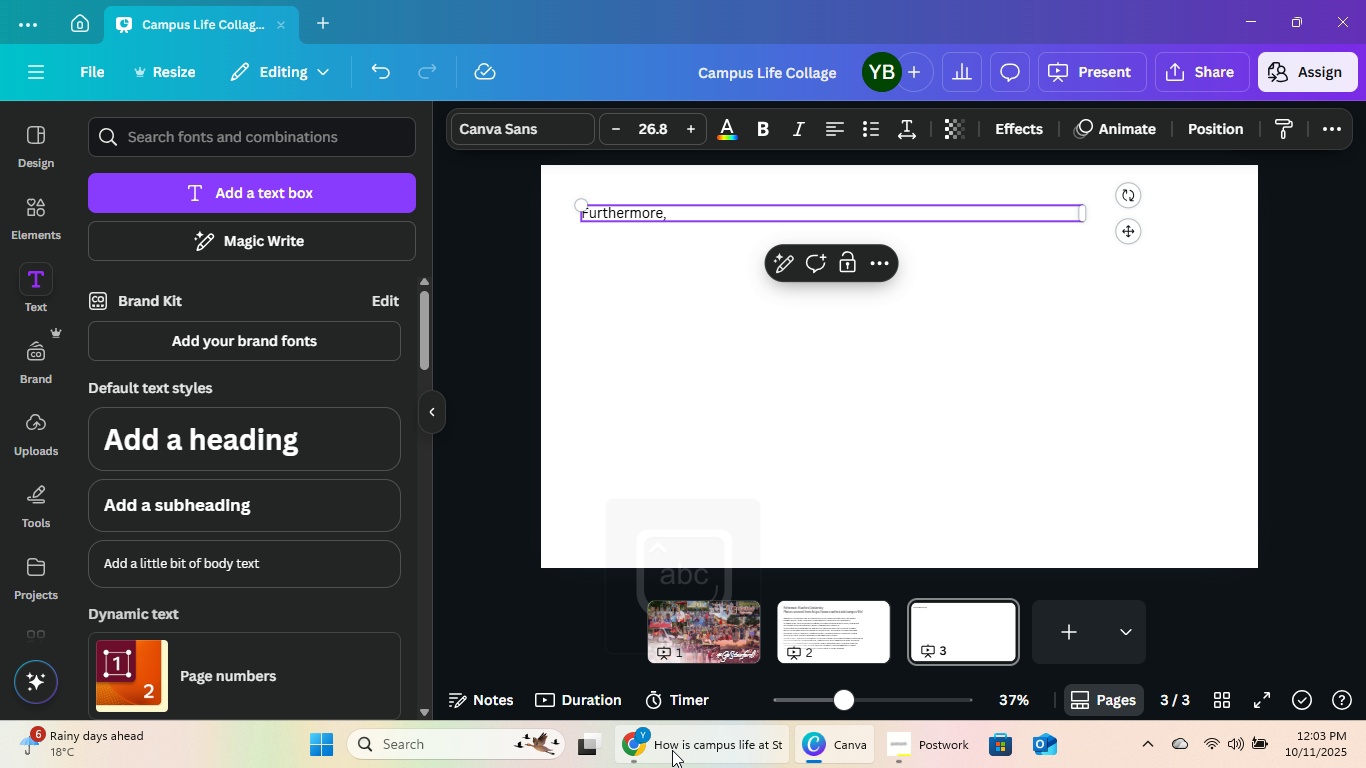 
left_click([670, 767])
 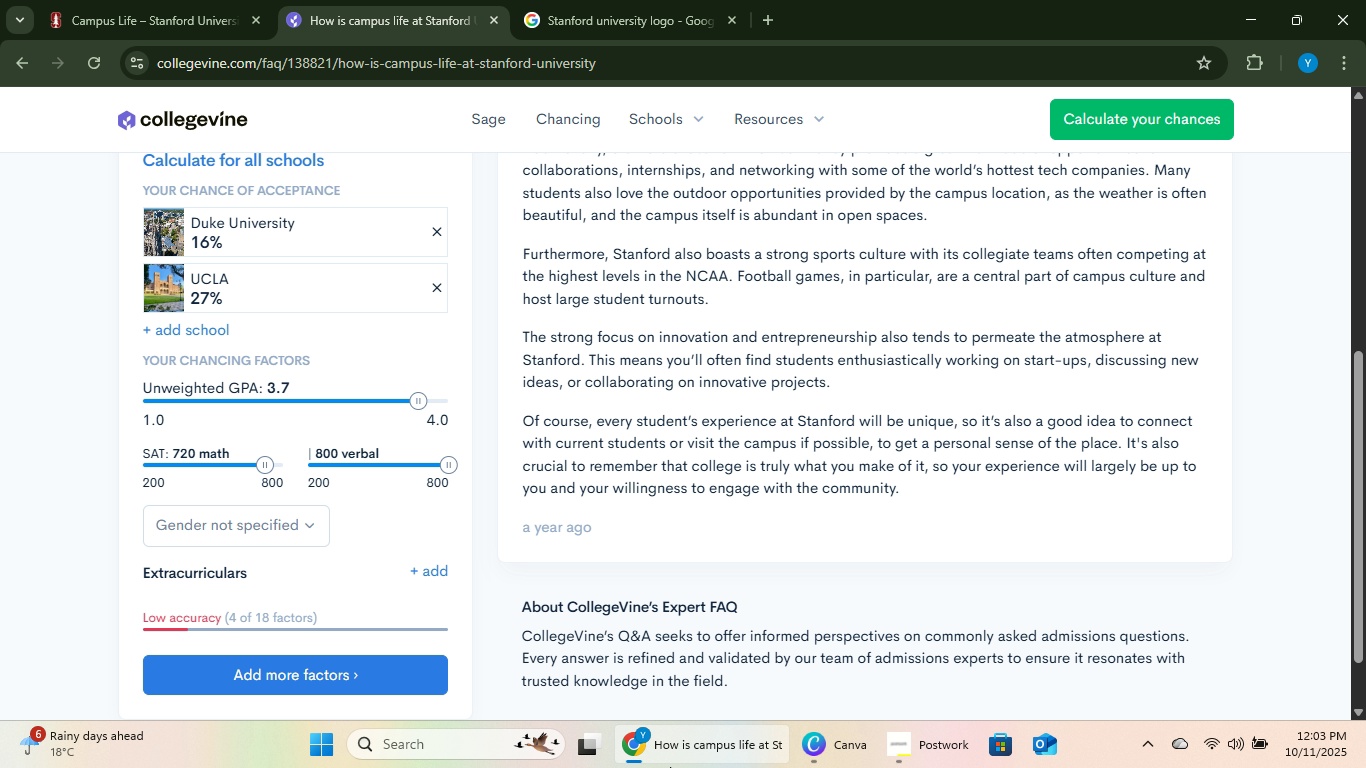 
left_click([670, 767])
 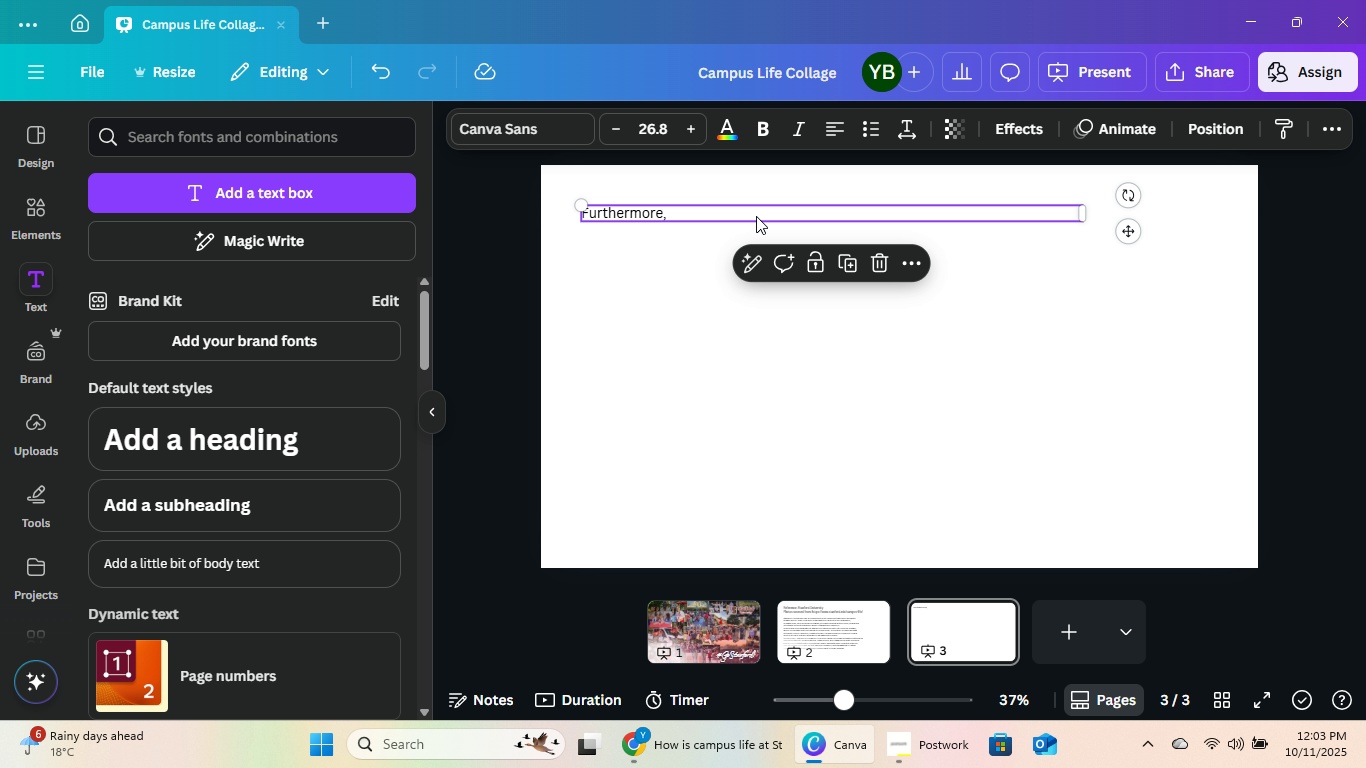 
left_click([756, 214])
 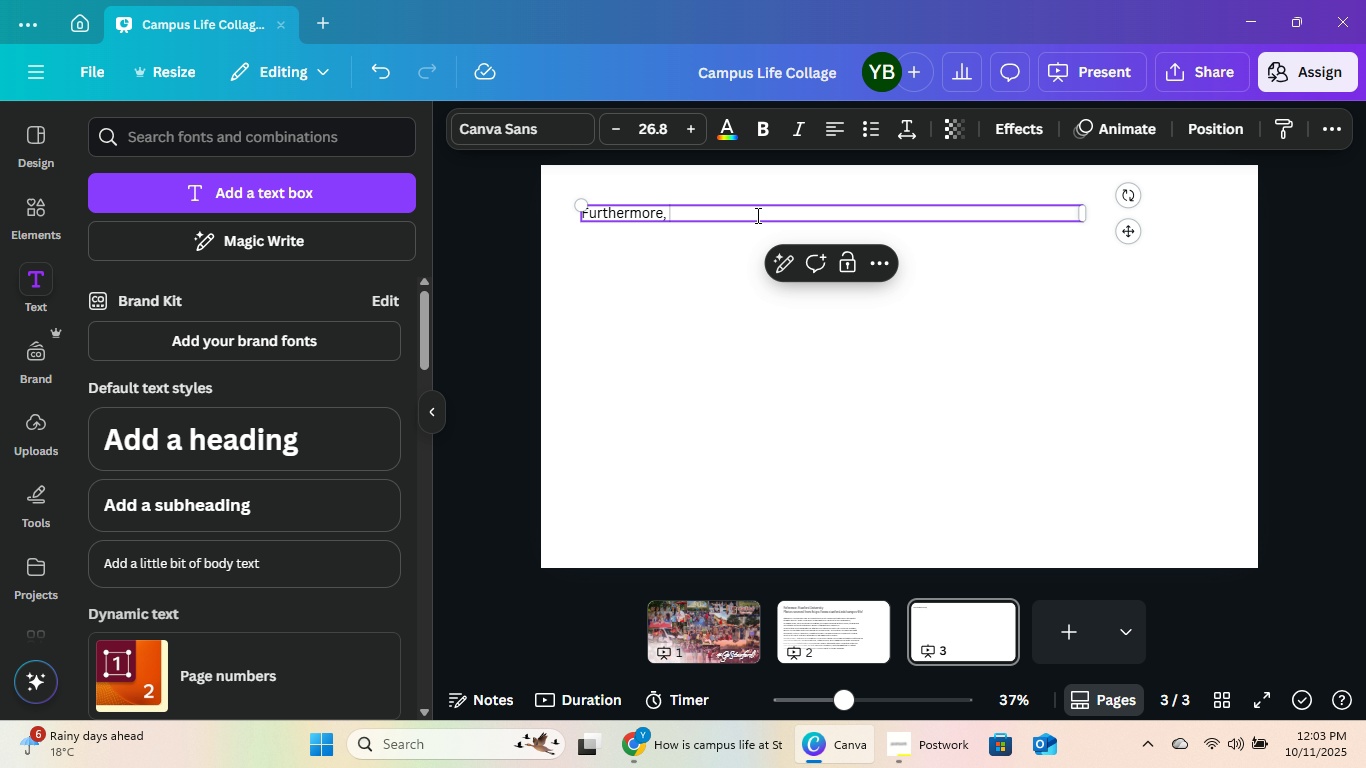 
type(Stand)
key(Backspace)
type(ford lso )
key(Backspace)
key(Backspace)
key(Backspace)
key(Backspace)
type(also boasts )
 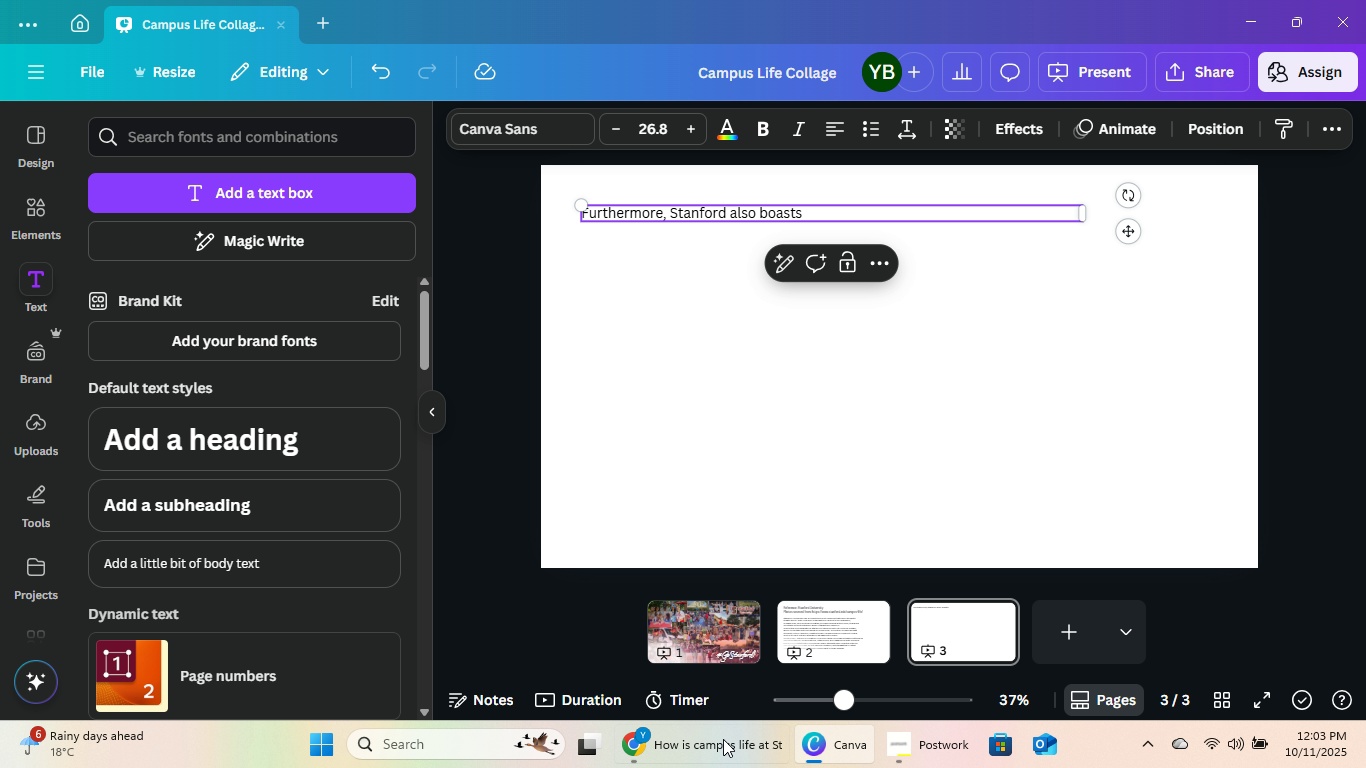 
left_click([711, 767])
 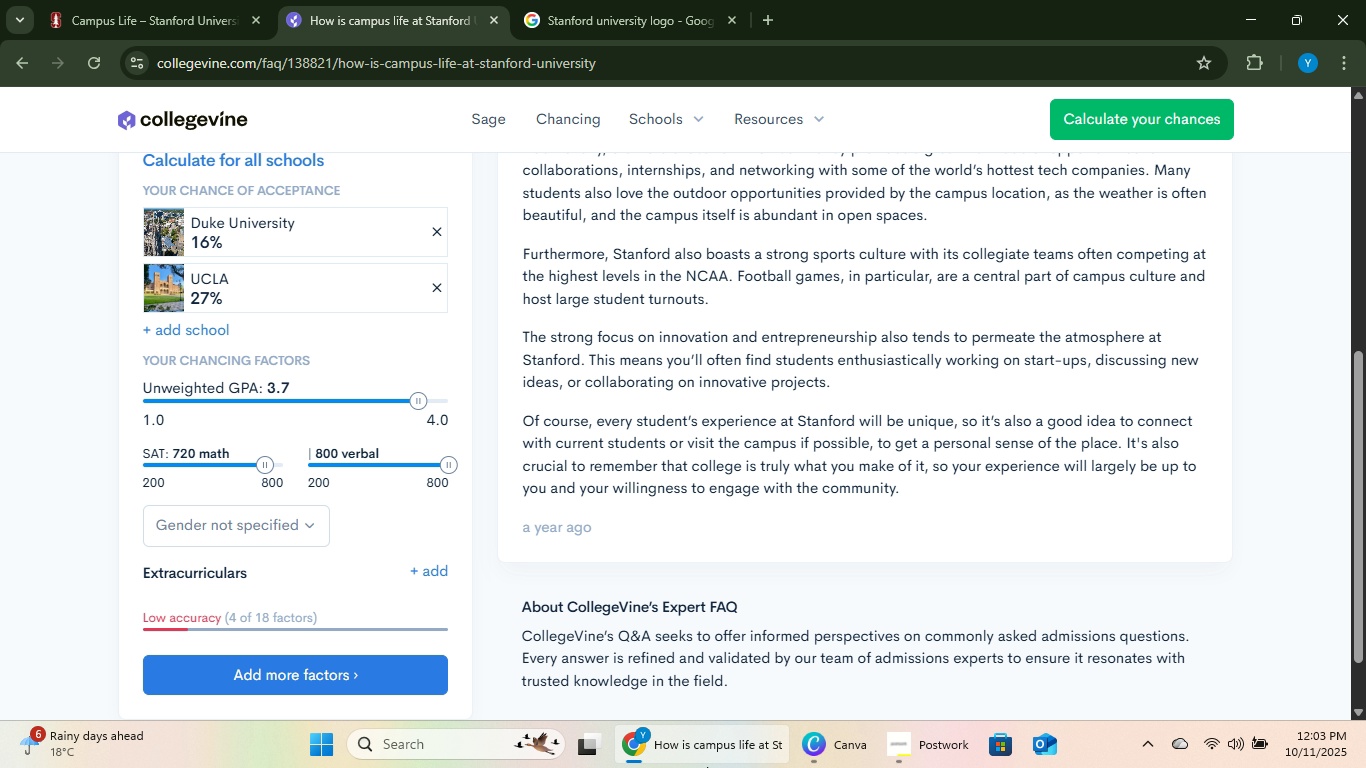 
left_click([707, 767])
 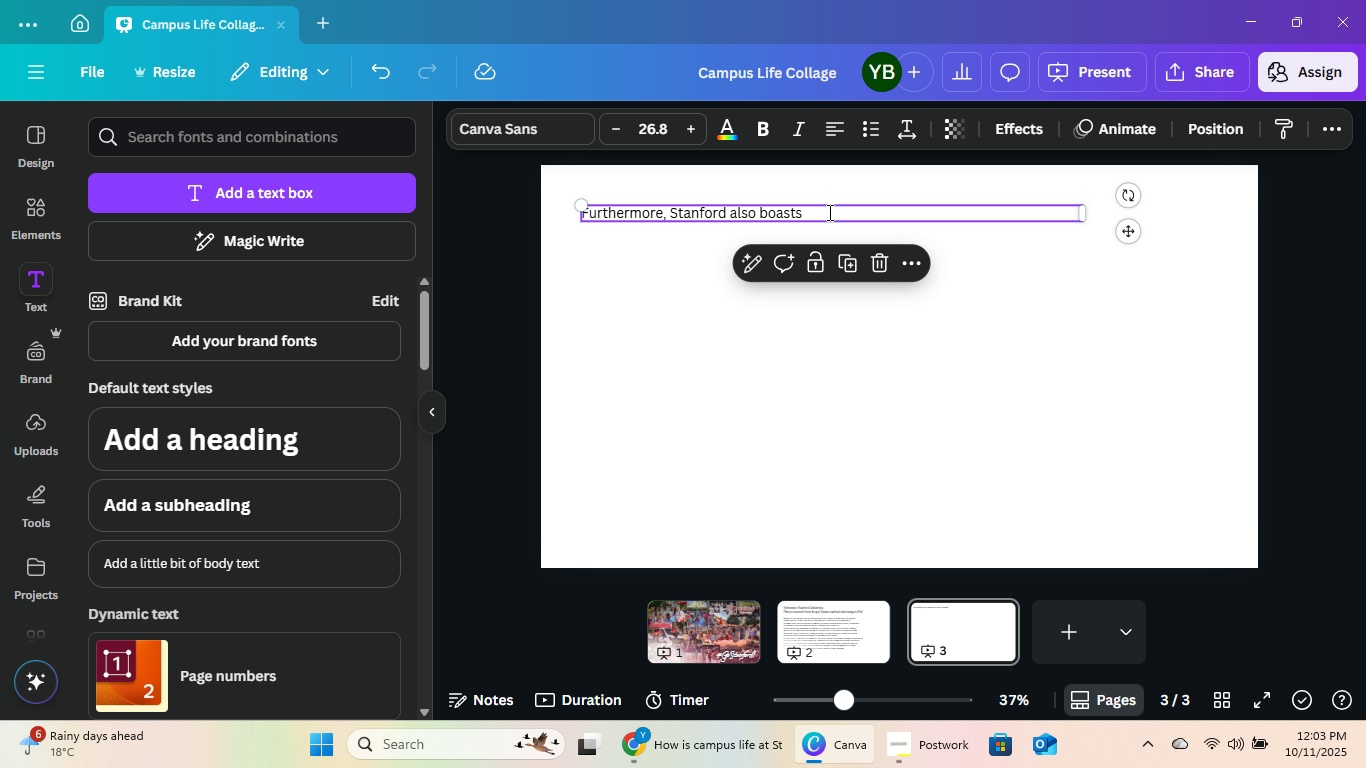 
type(a strong sports culture )
 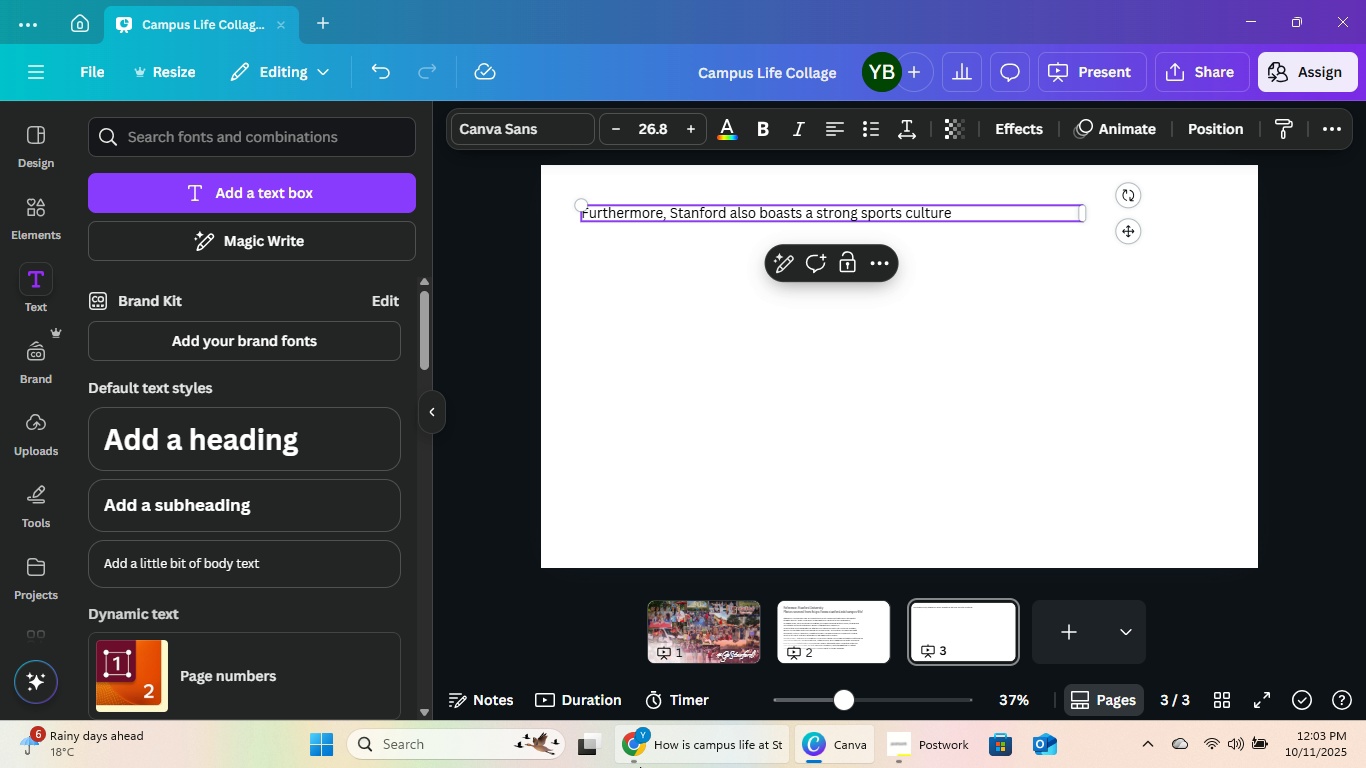 
left_click([638, 767])
 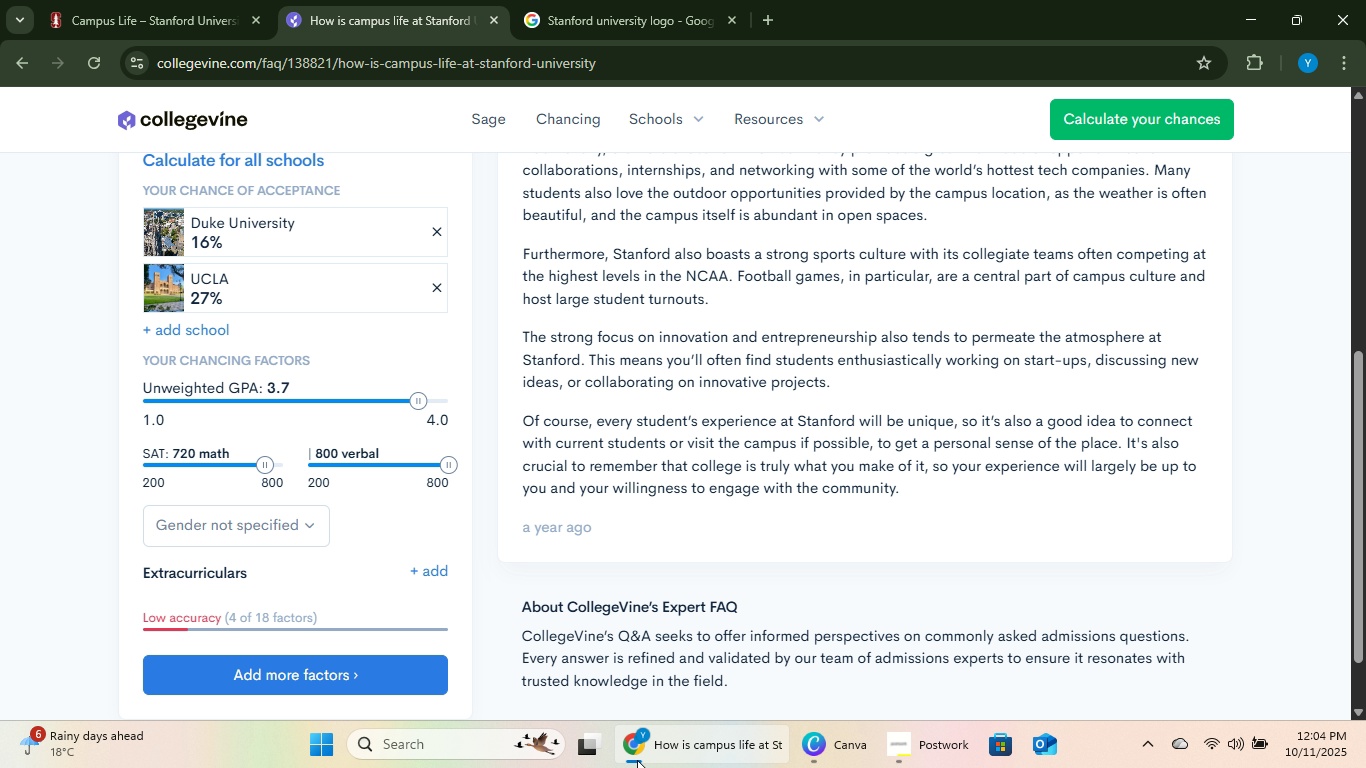 
left_click([637, 760])
 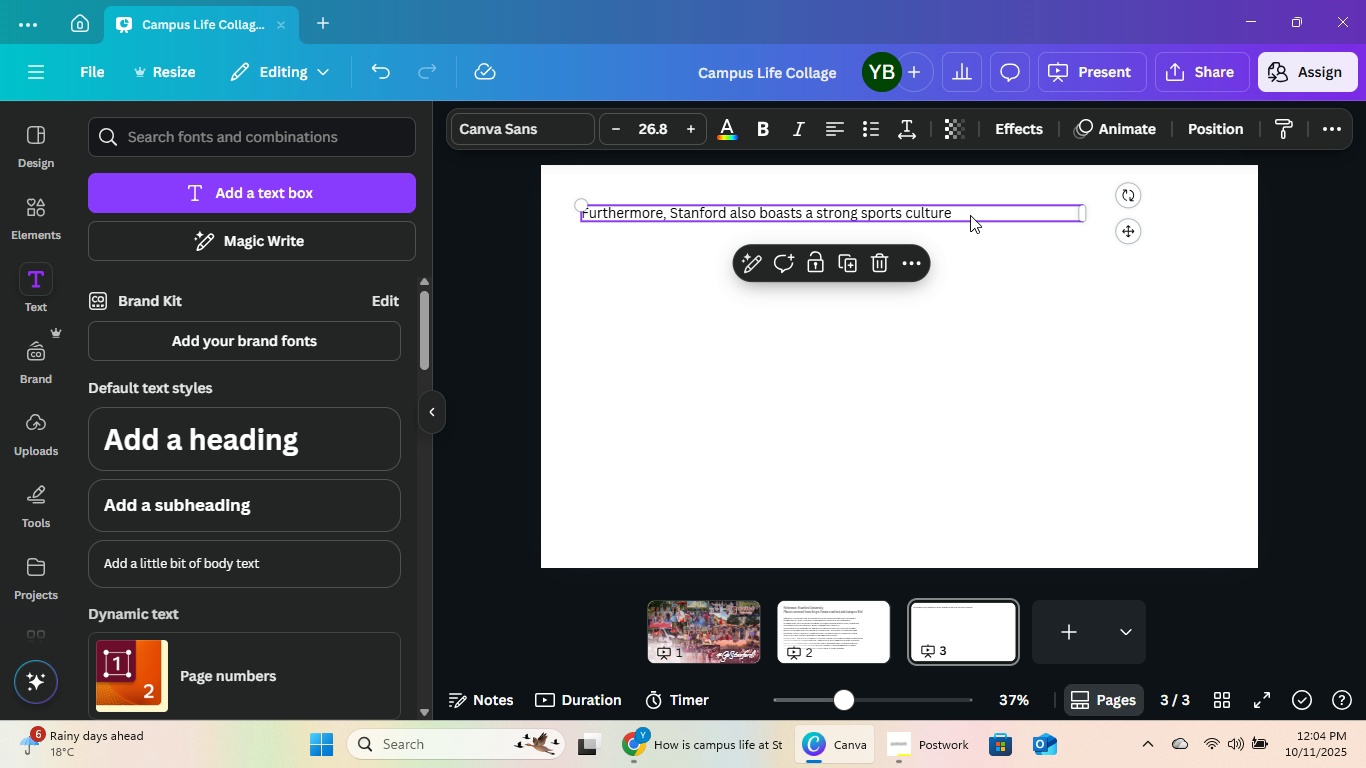 
left_click([970, 215])
 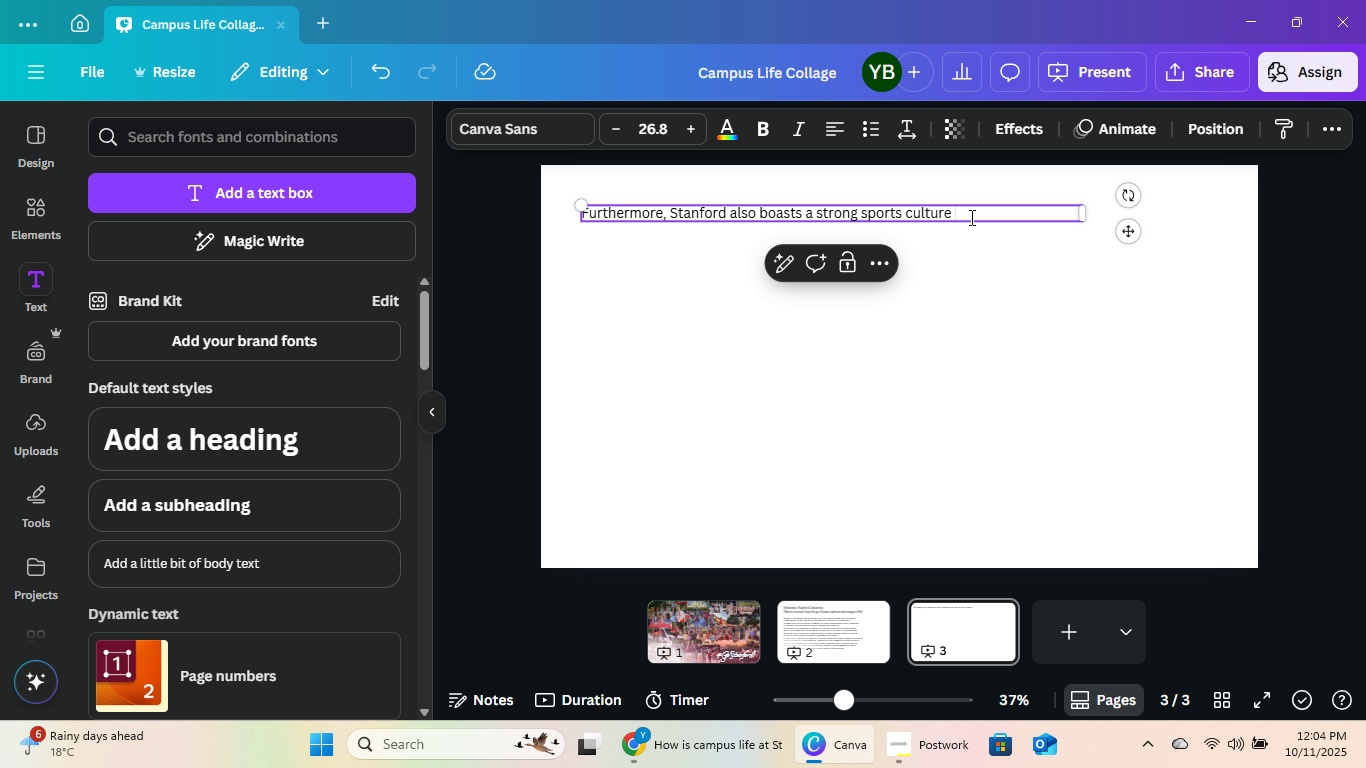 
type(with its collegiate team )
key(Backspace)
type(s )
 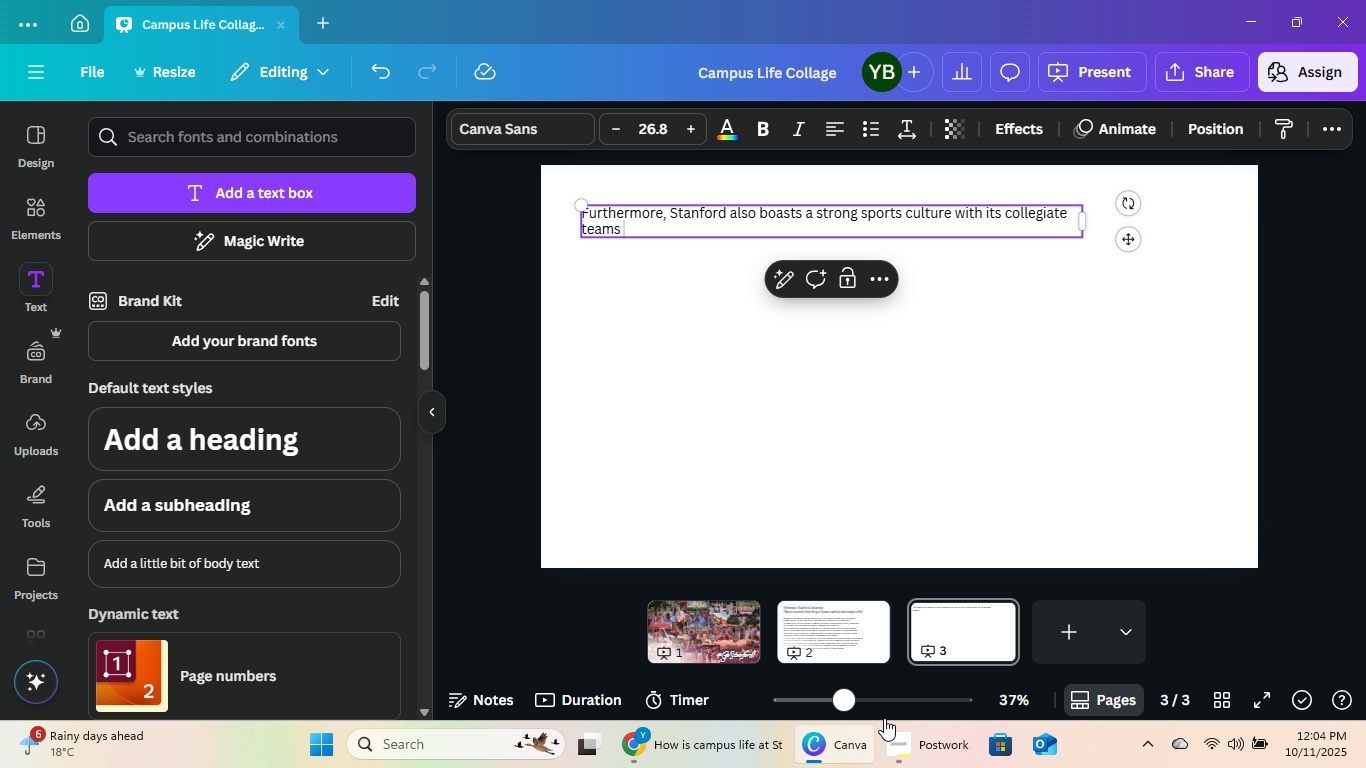 
left_click([701, 767])
 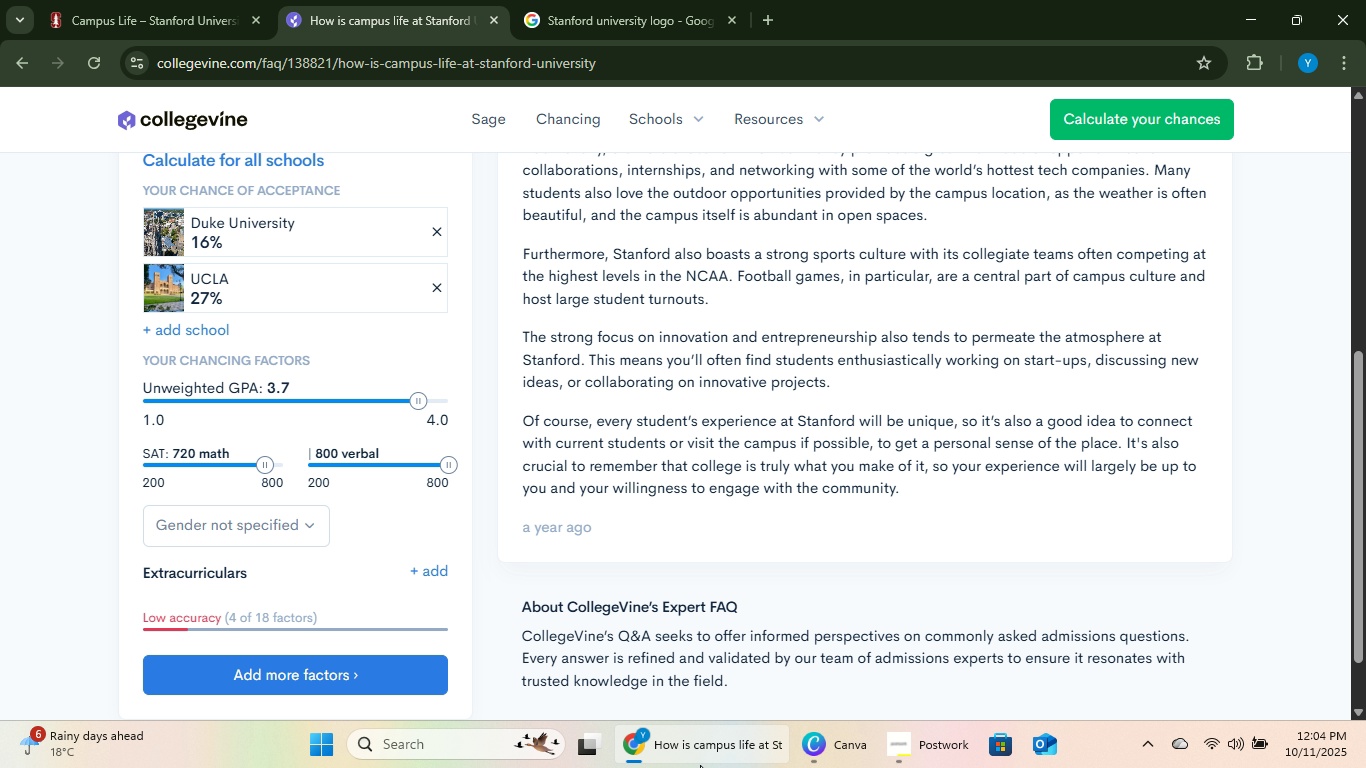 
left_click([700, 765])
 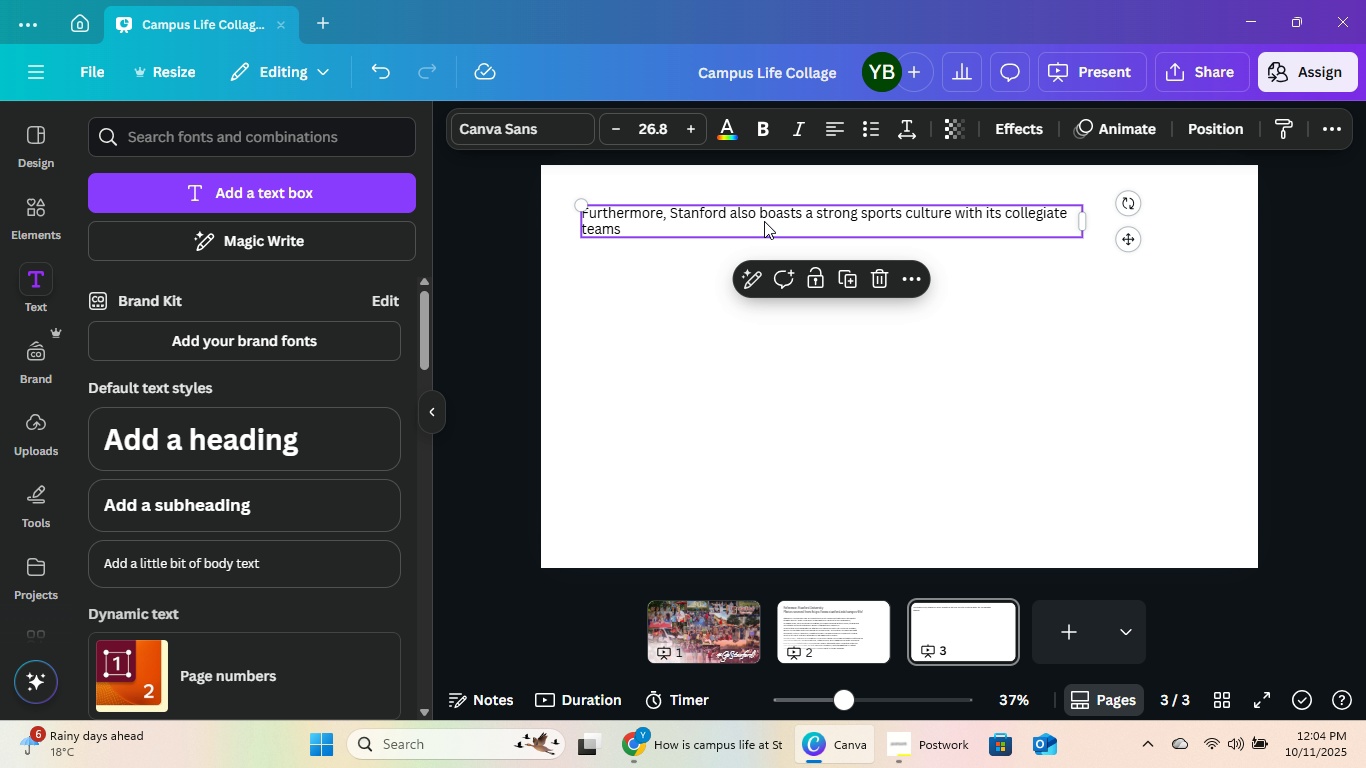 
left_click([763, 223])
 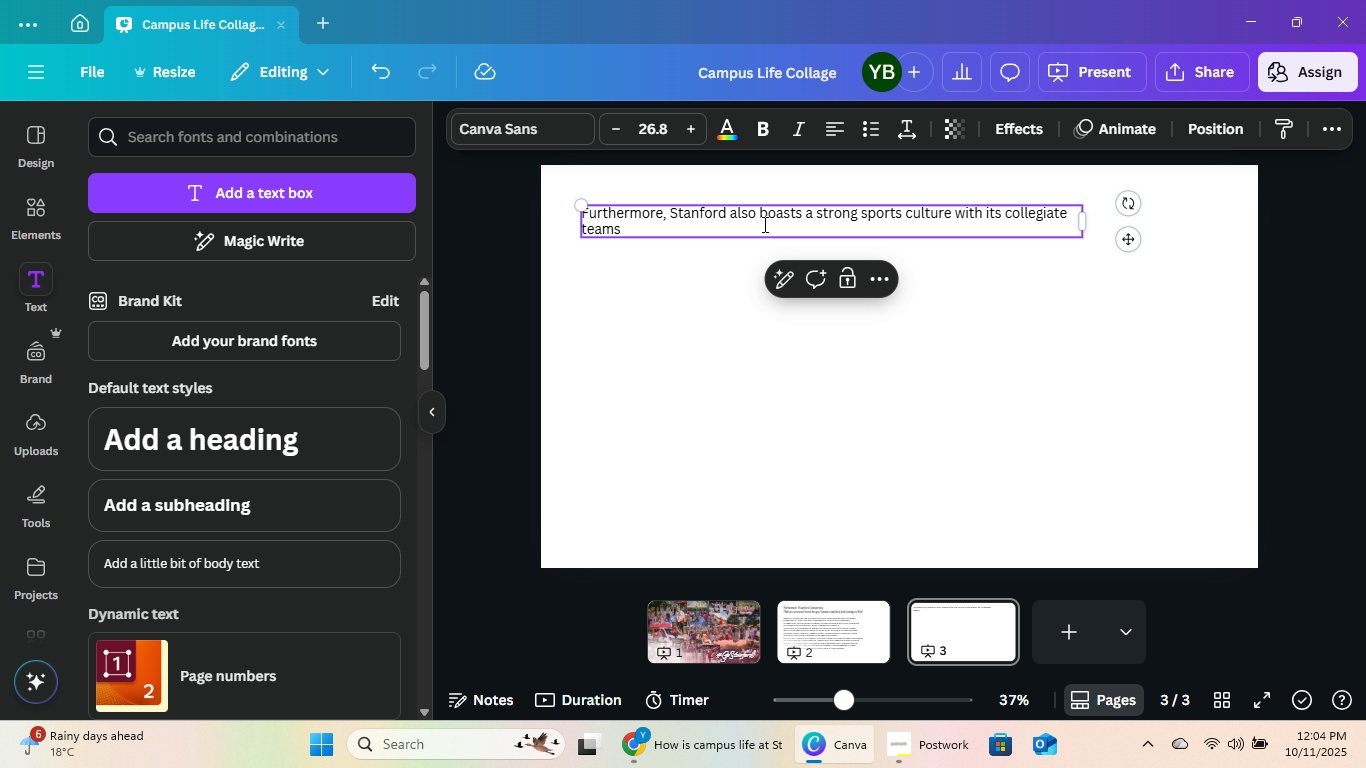 
type(often competing at )
 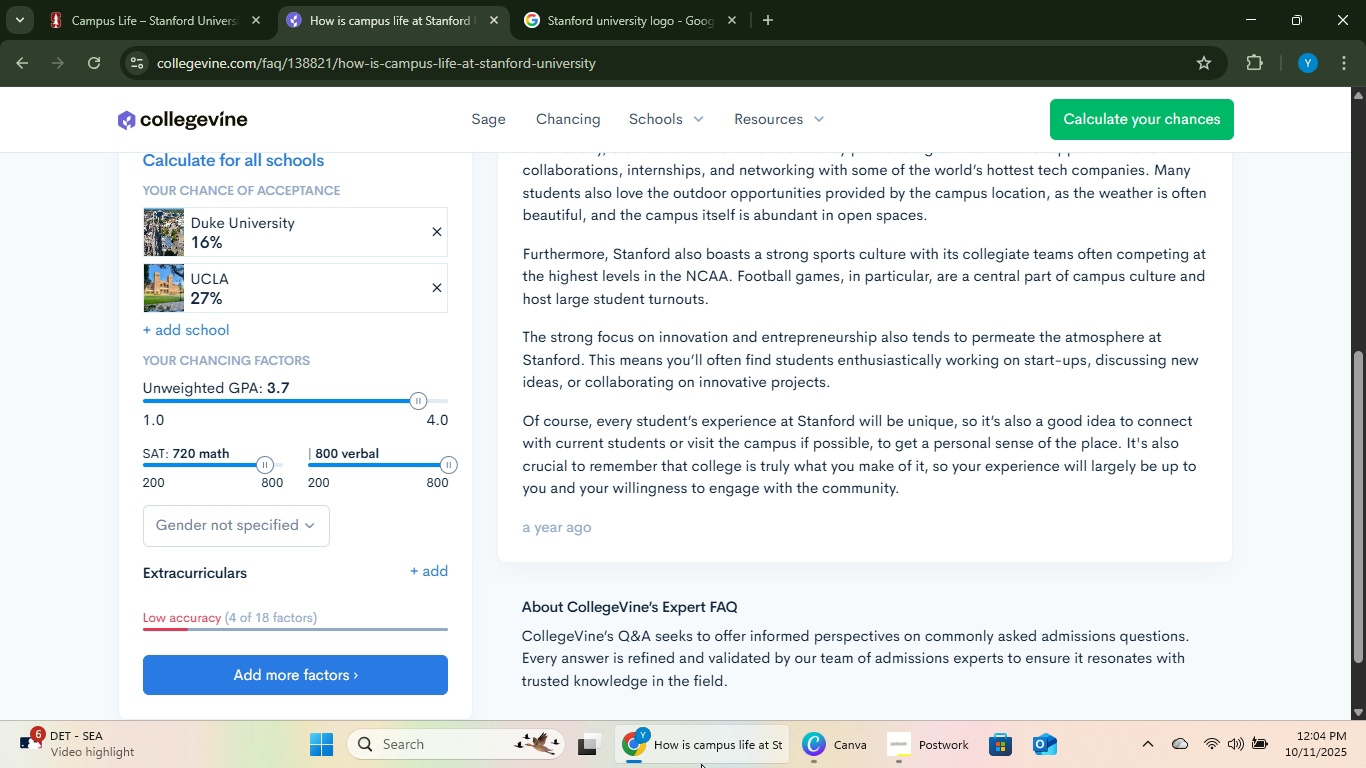 
left_click([701, 764])
 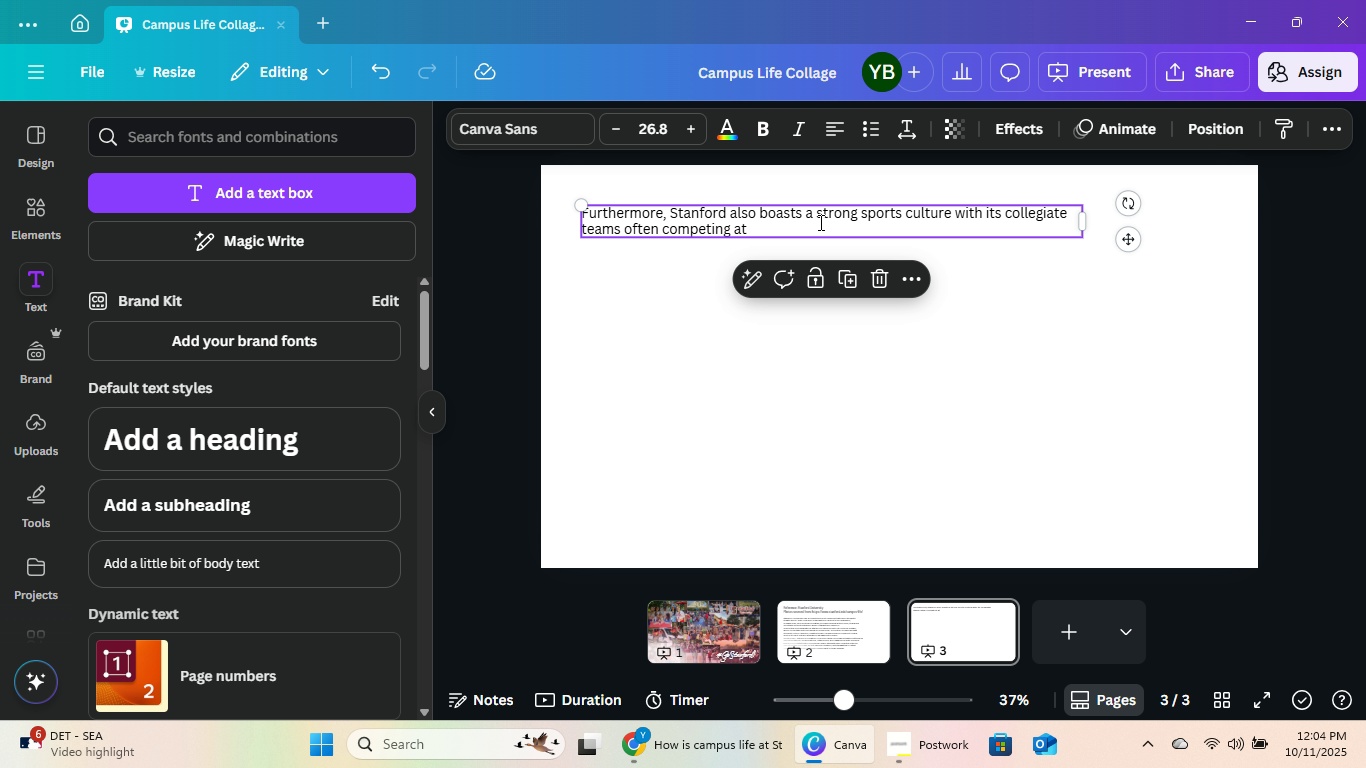 
left_click([819, 221])
 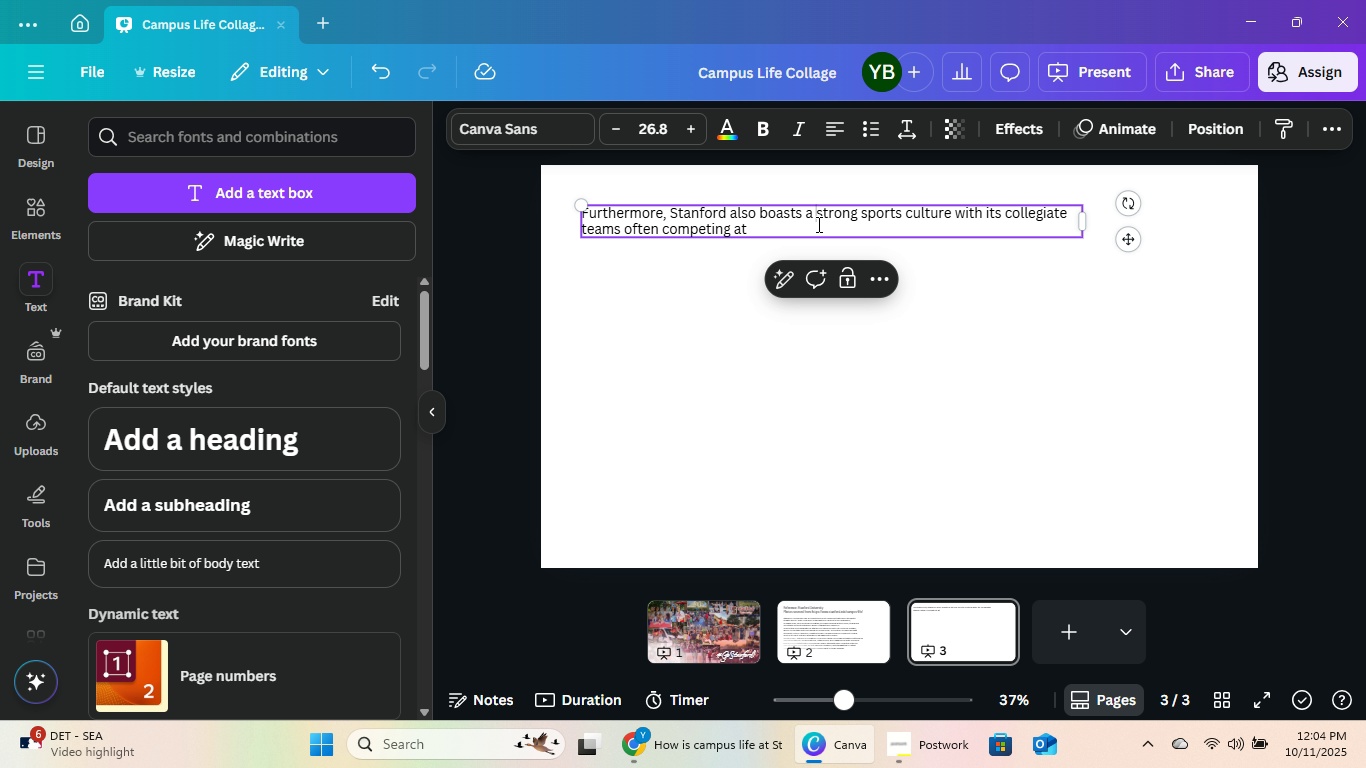 
left_click([817, 228])
 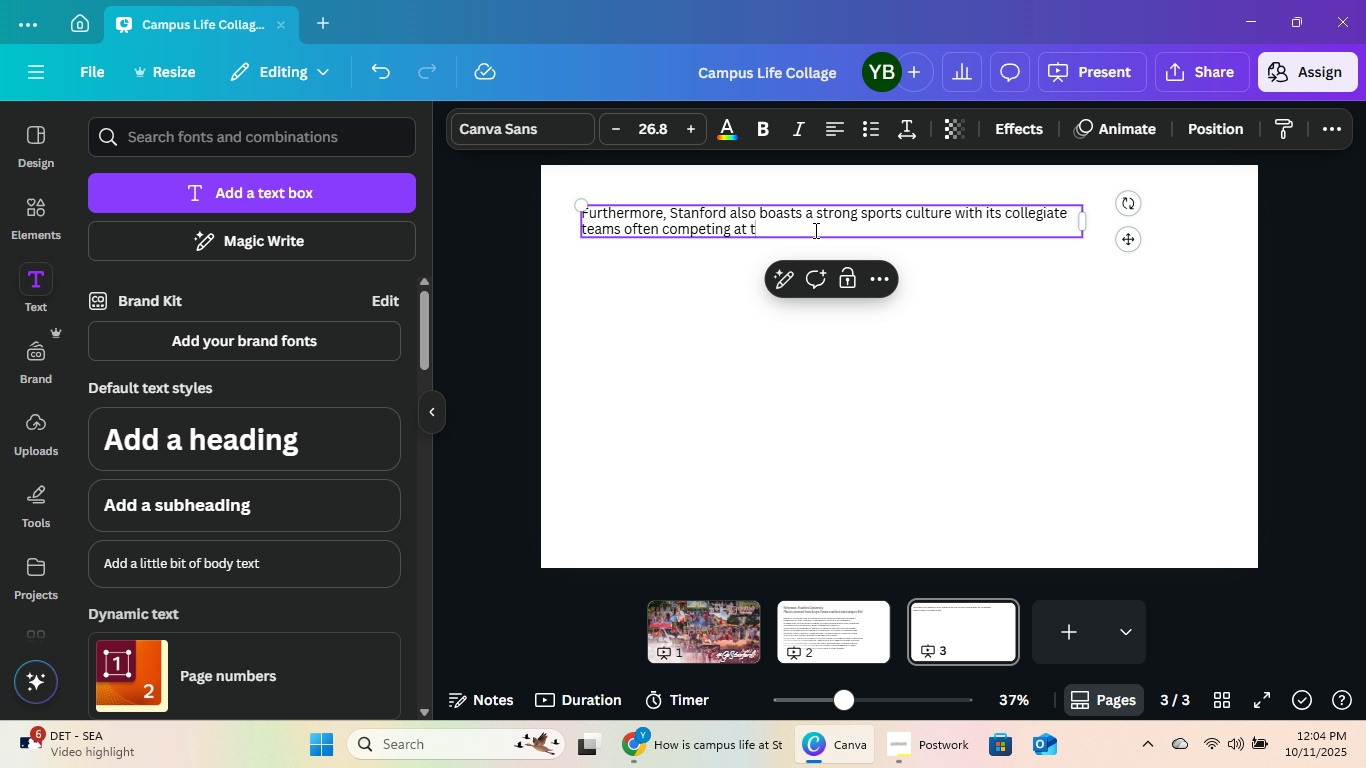 
type(the highest levels in the NCAA. )
 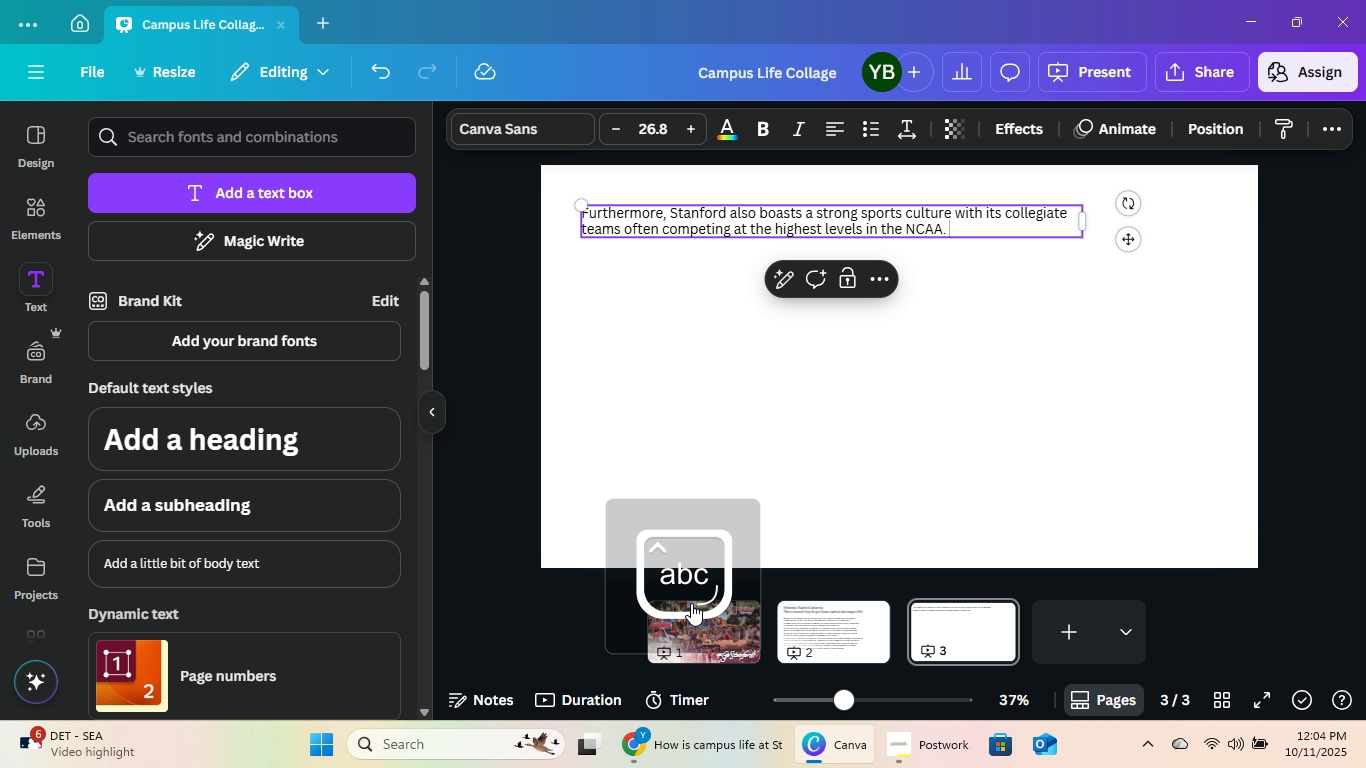 
left_click([694, 758])
 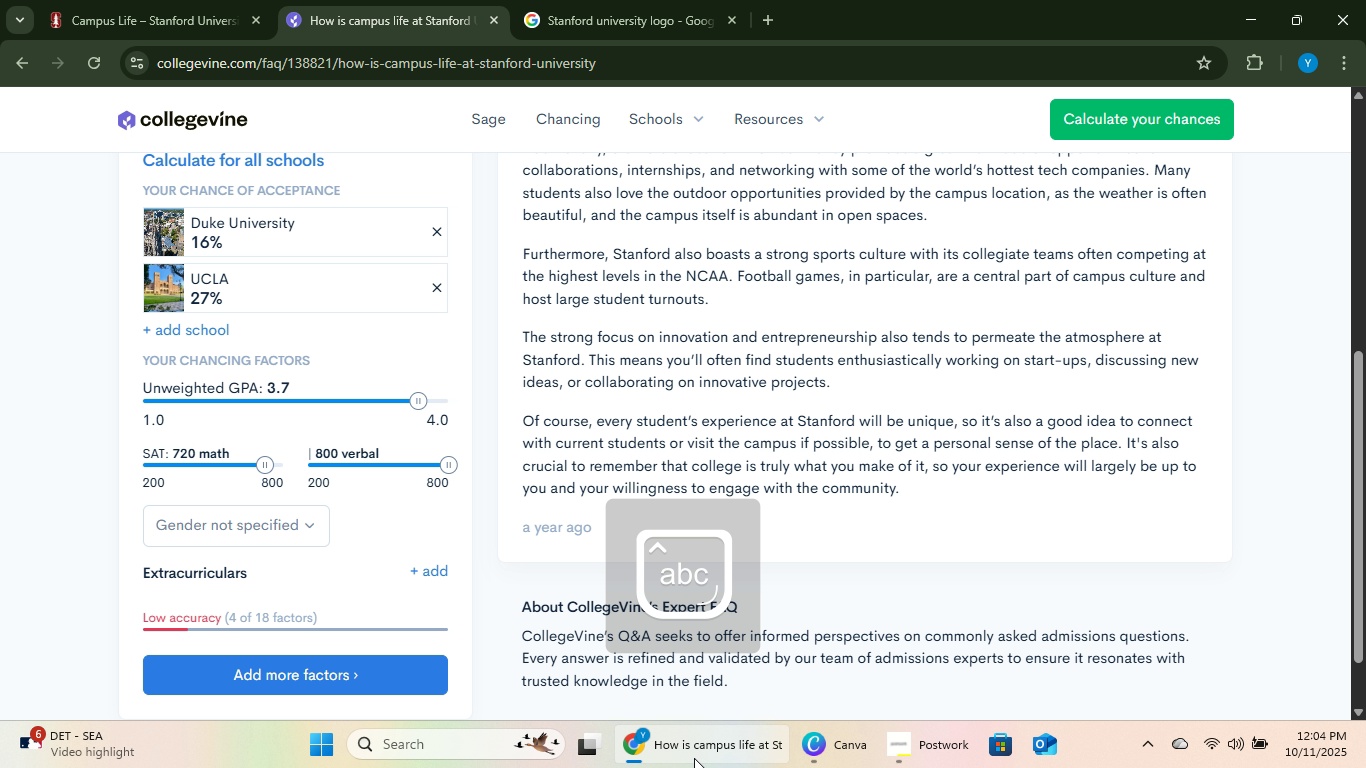 
left_click([694, 758])
 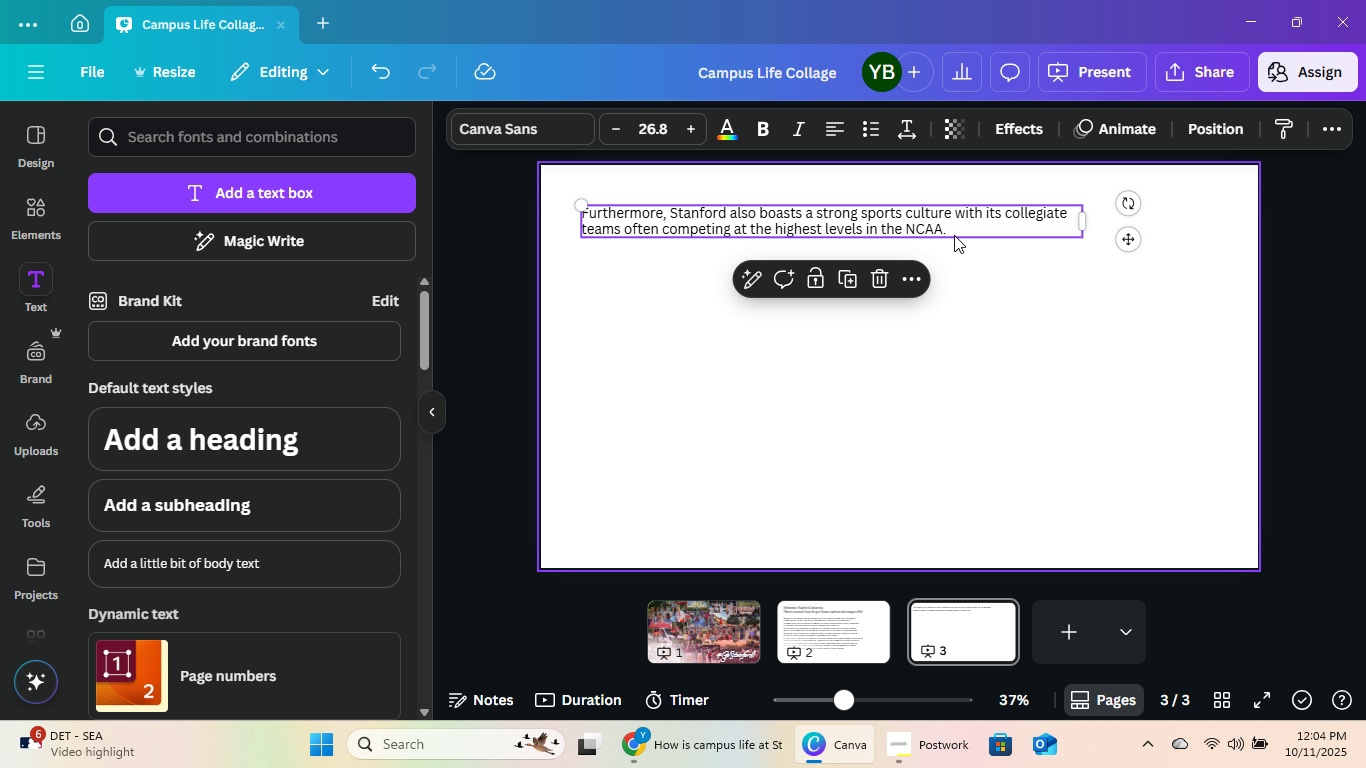 
left_click([956, 229])
 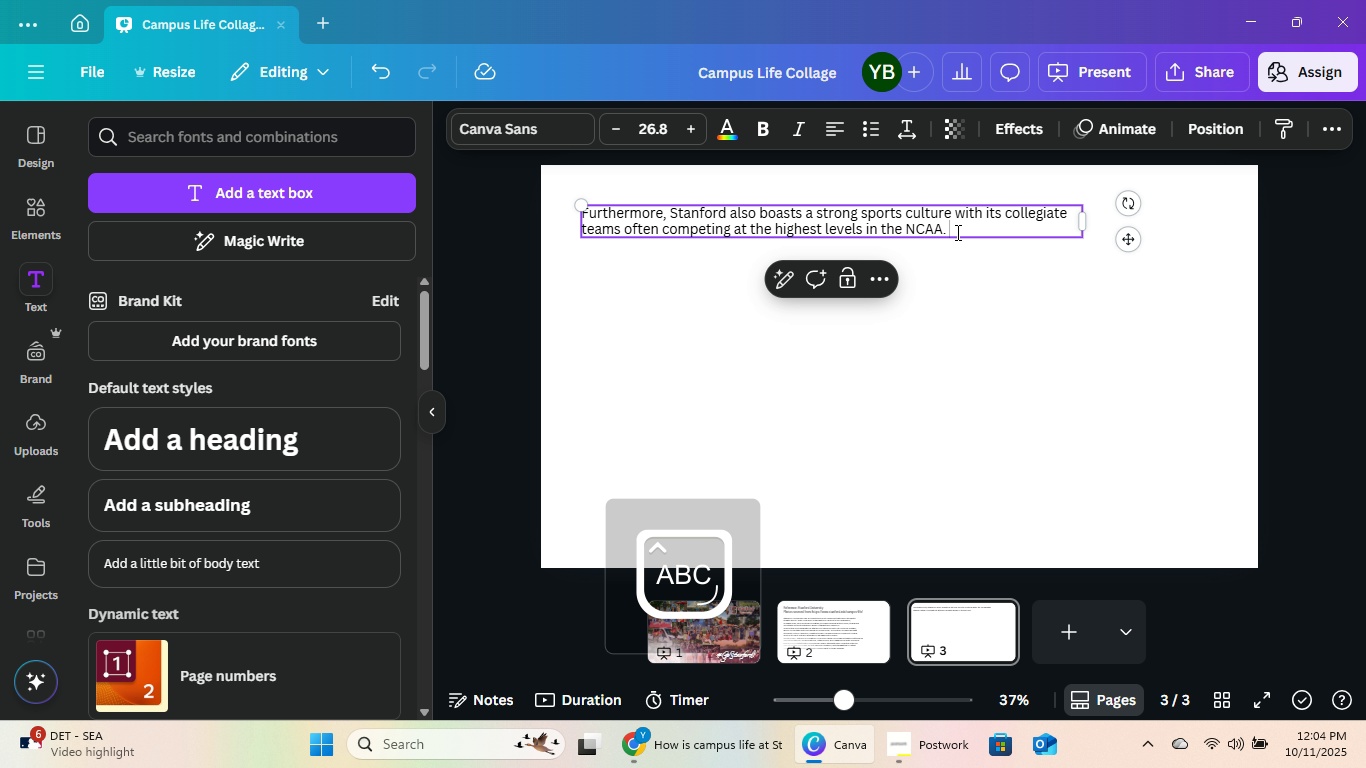 
type(Football games, in particular, )
 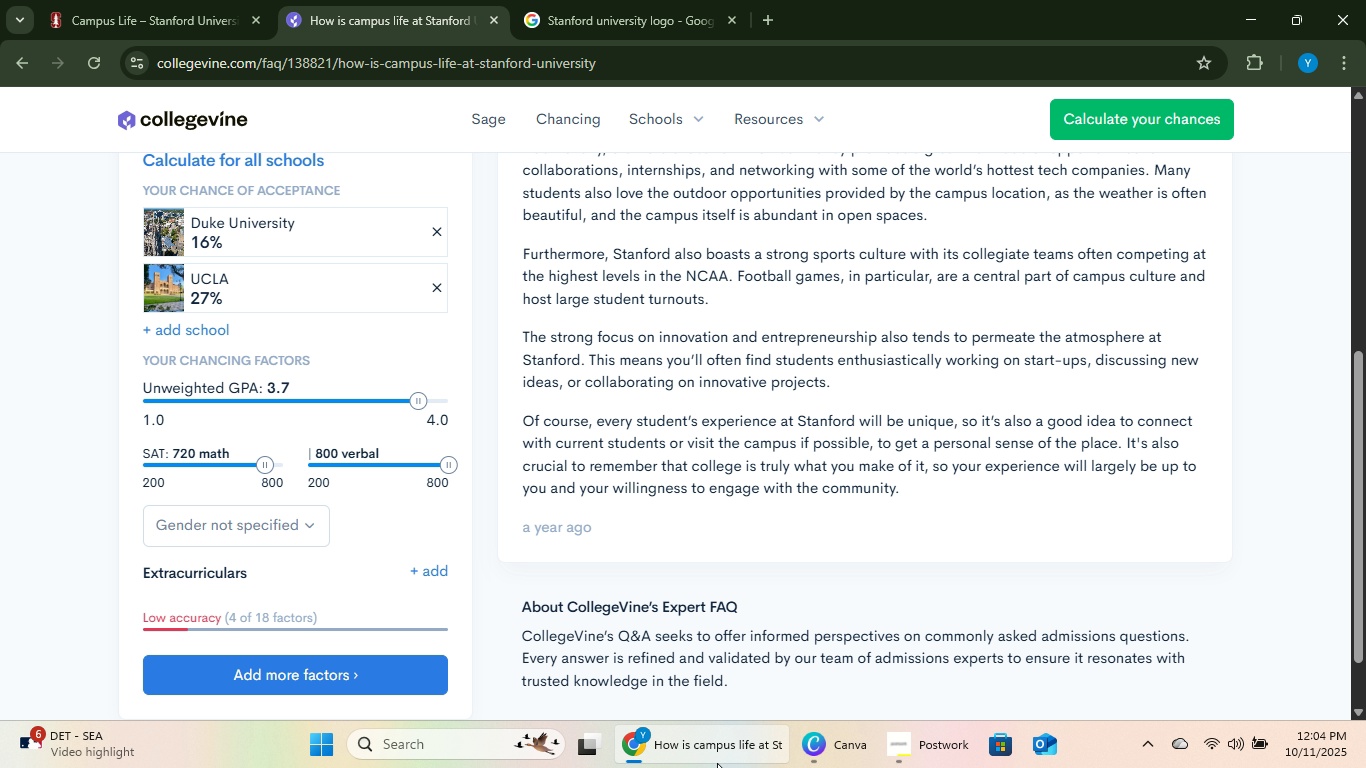 
wait(7.68)
 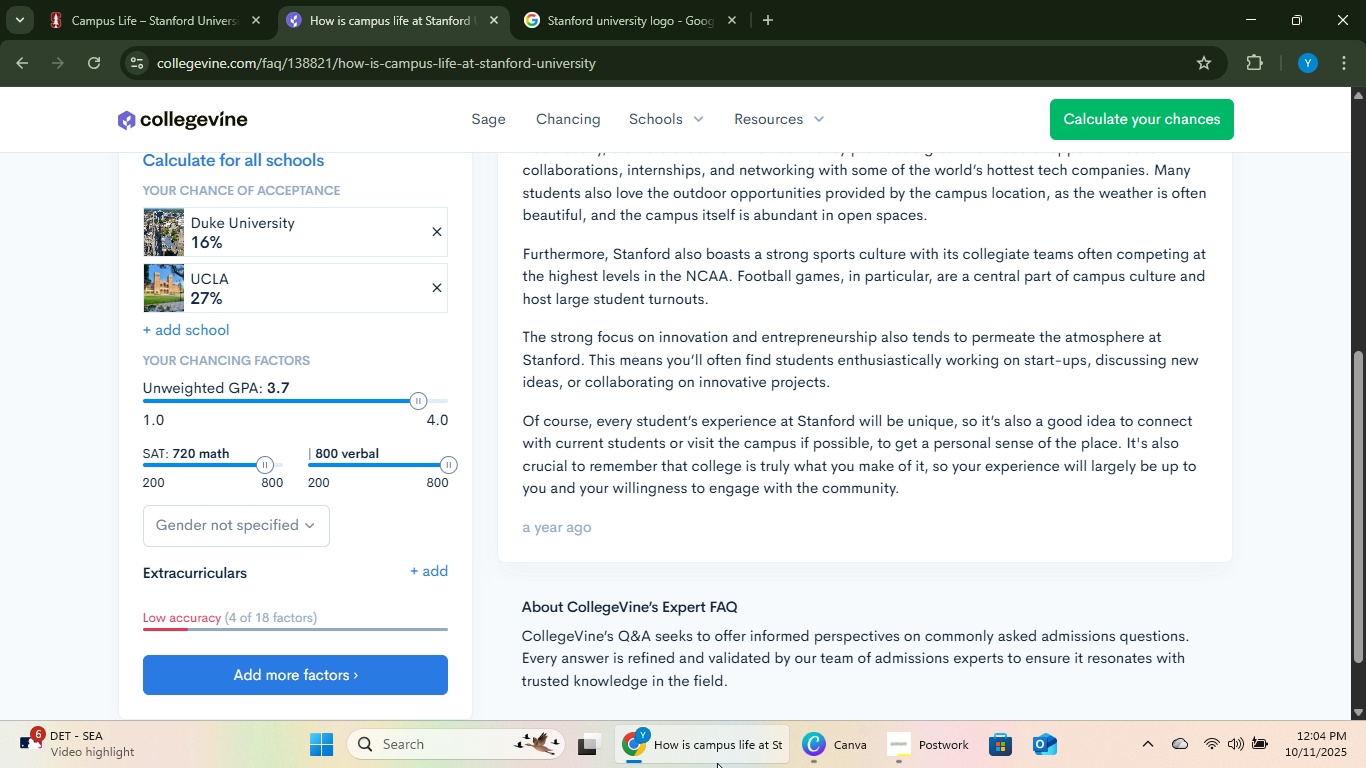 
left_click([717, 763])
 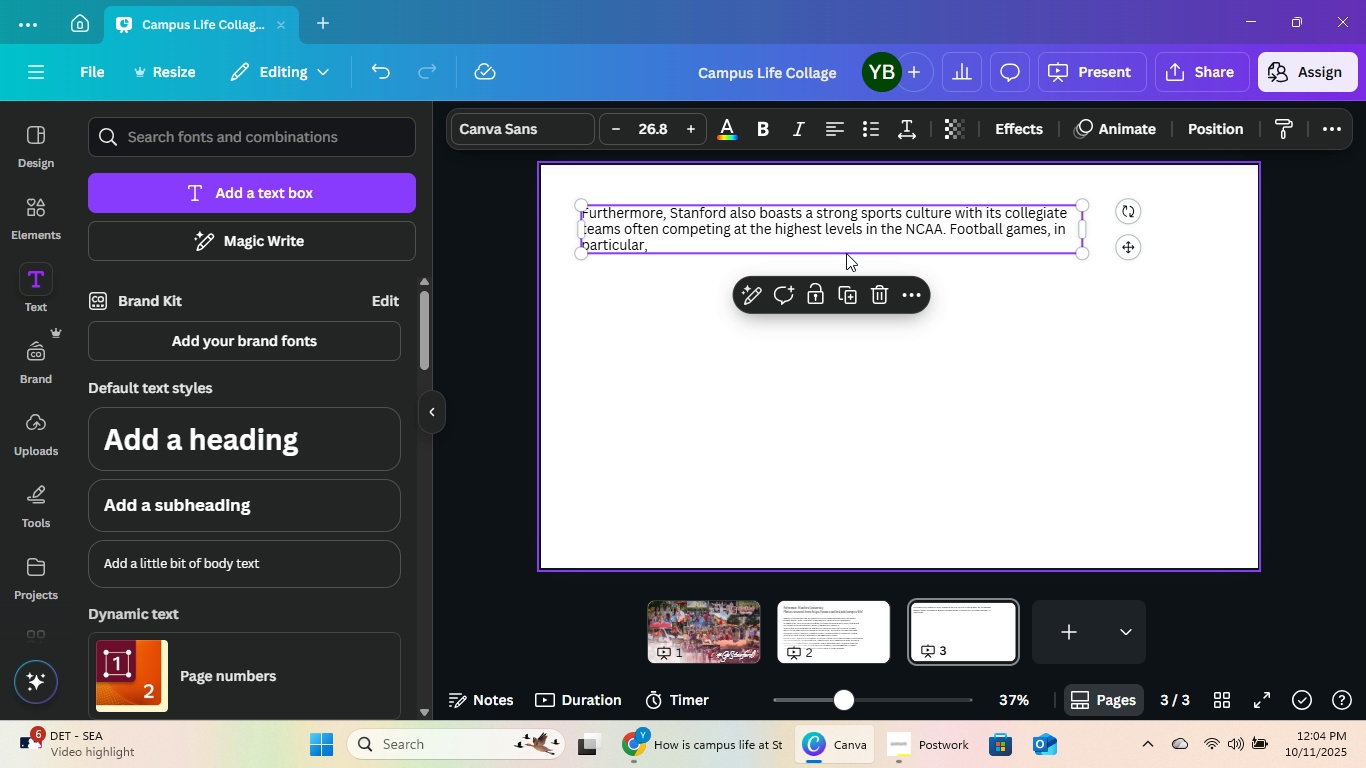 
left_click([847, 250])
 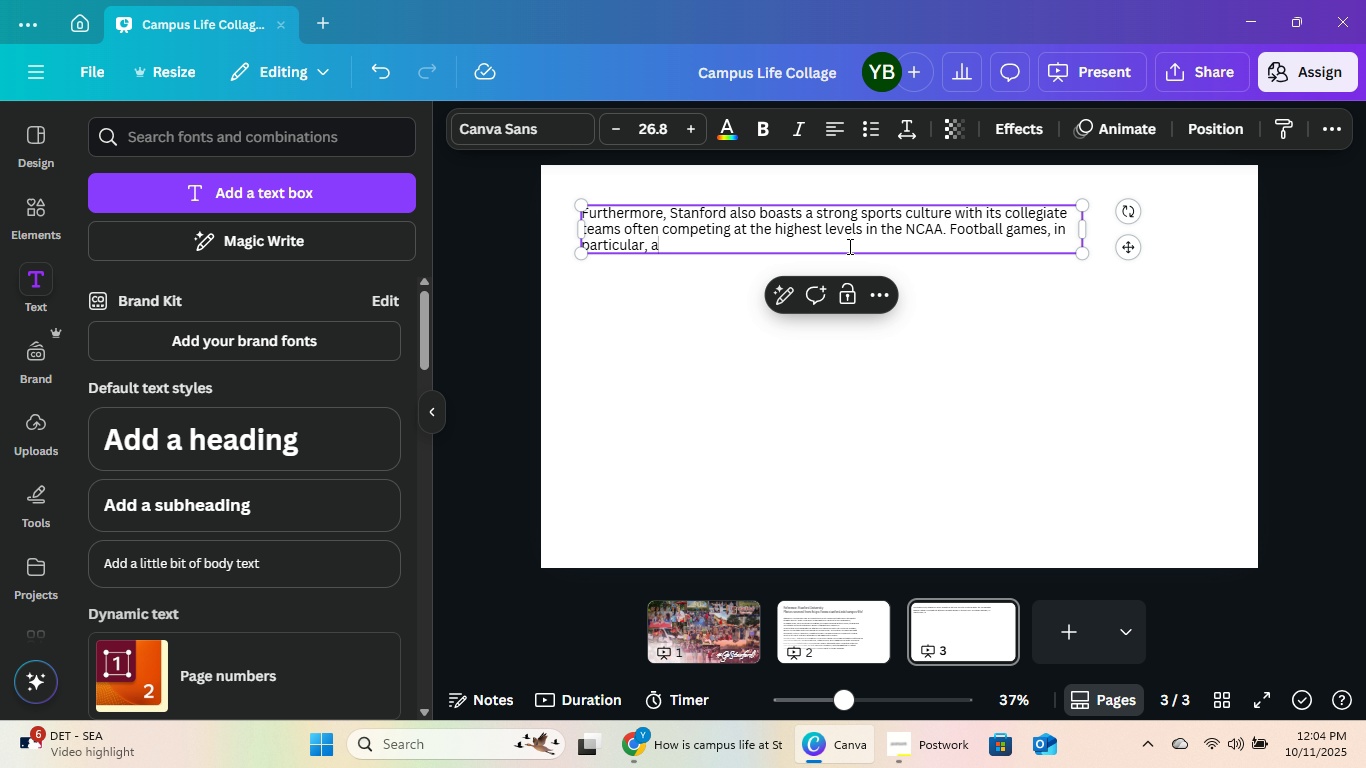 
type(are c)
key(Backspace)
type(a central part of cm)
key(Backspace)
type(ampus culture )
 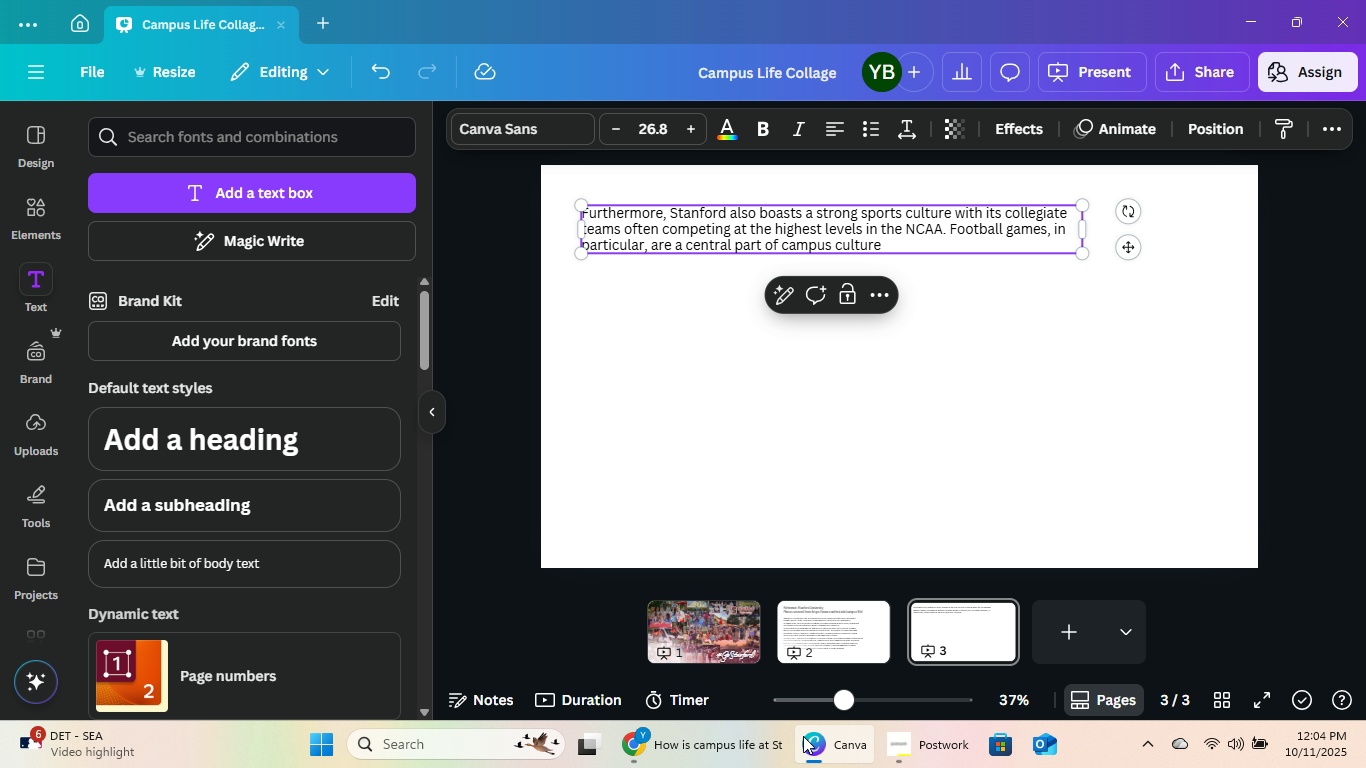 
left_click([732, 767])
 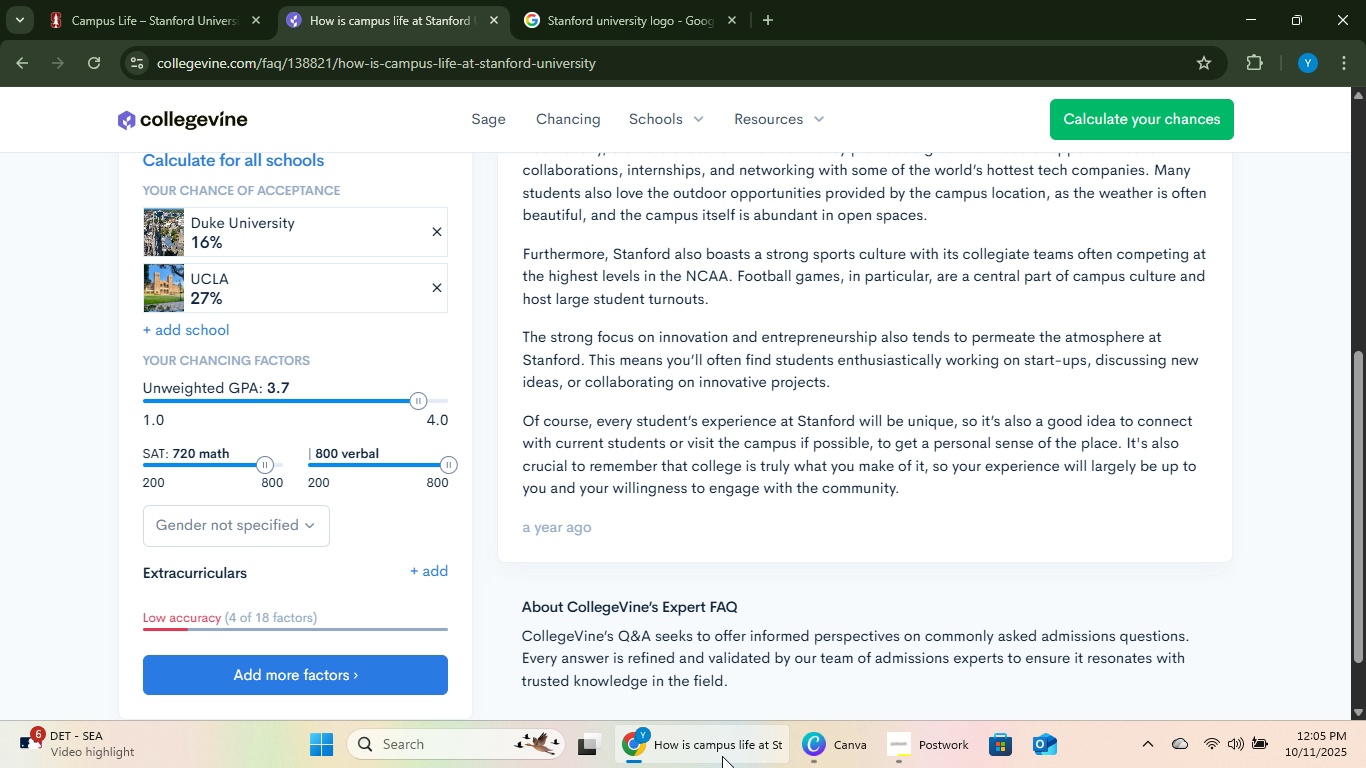 
left_click([941, 249])
 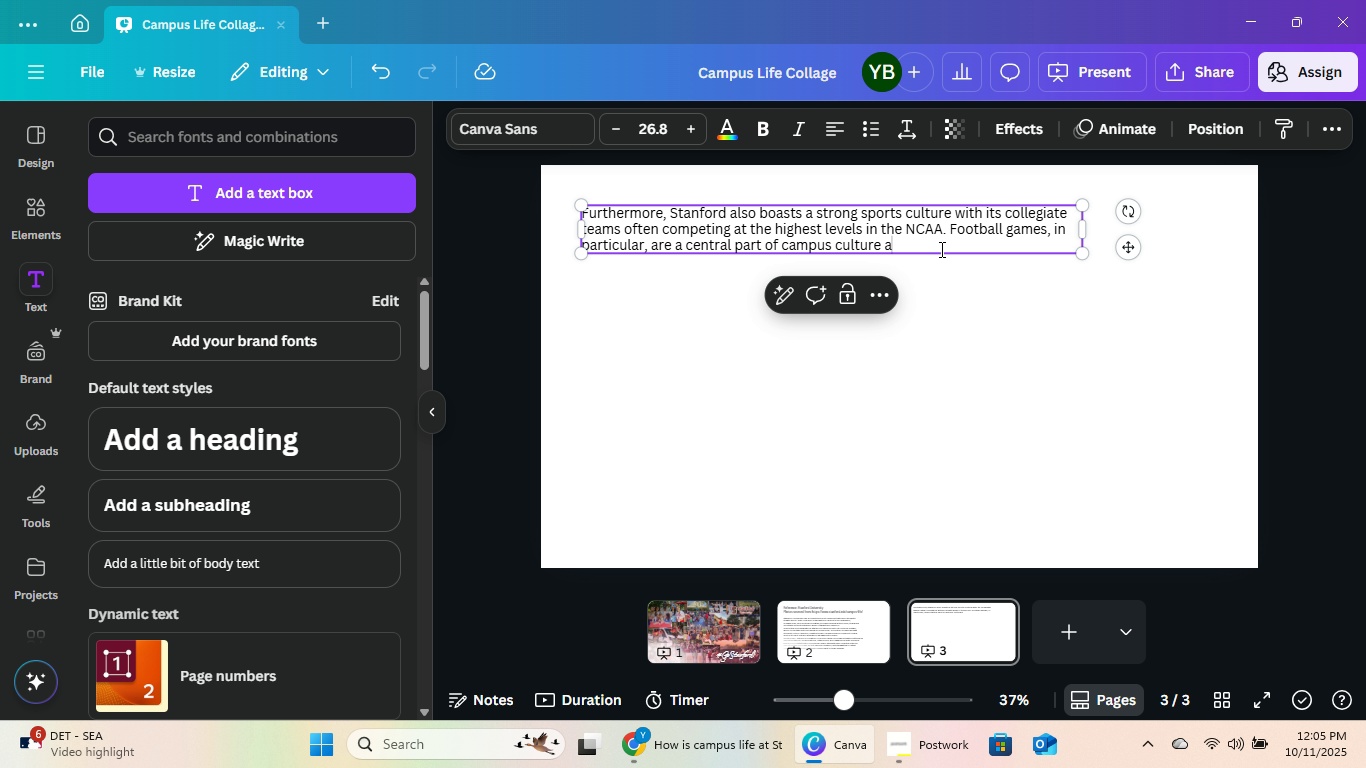 
type(and host large student turnours)
key(Backspace)
key(Backspace)
type(ts. )
 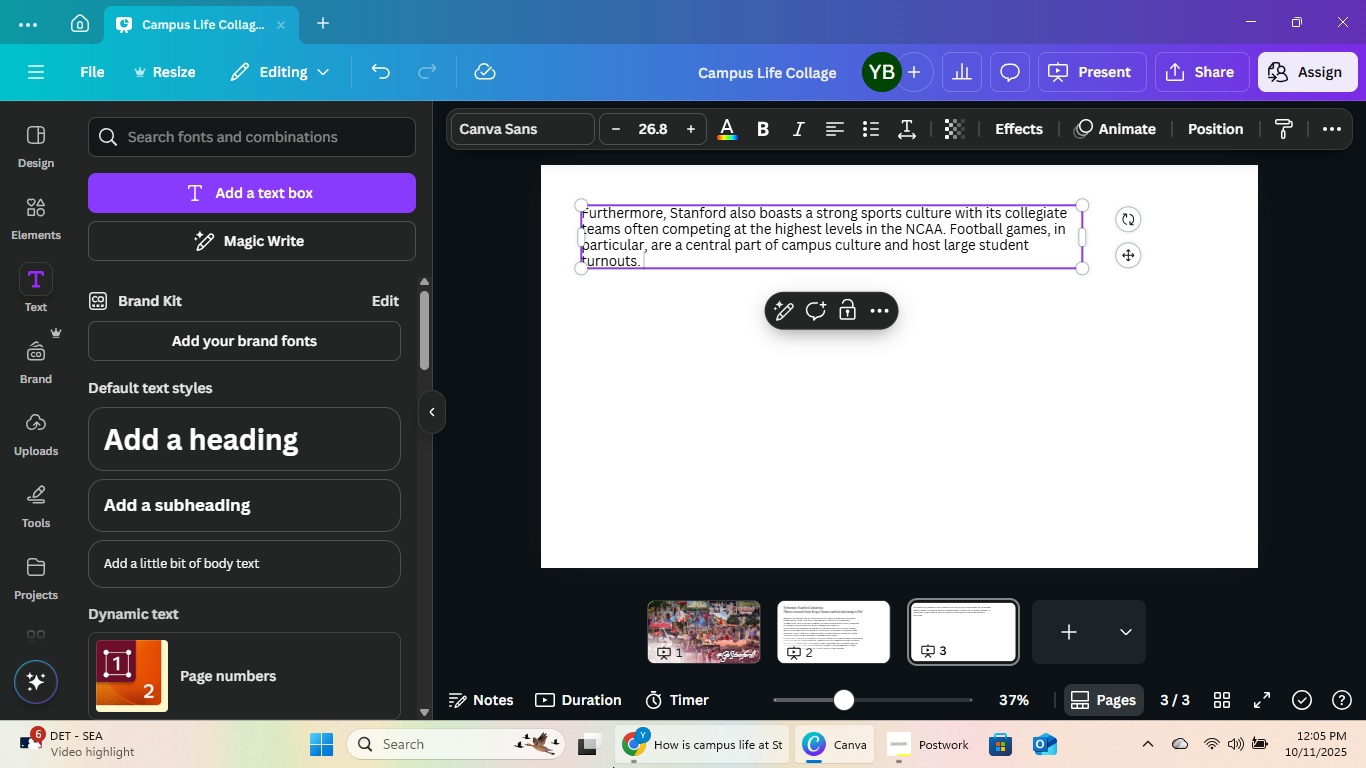 
left_click([613, 766])
 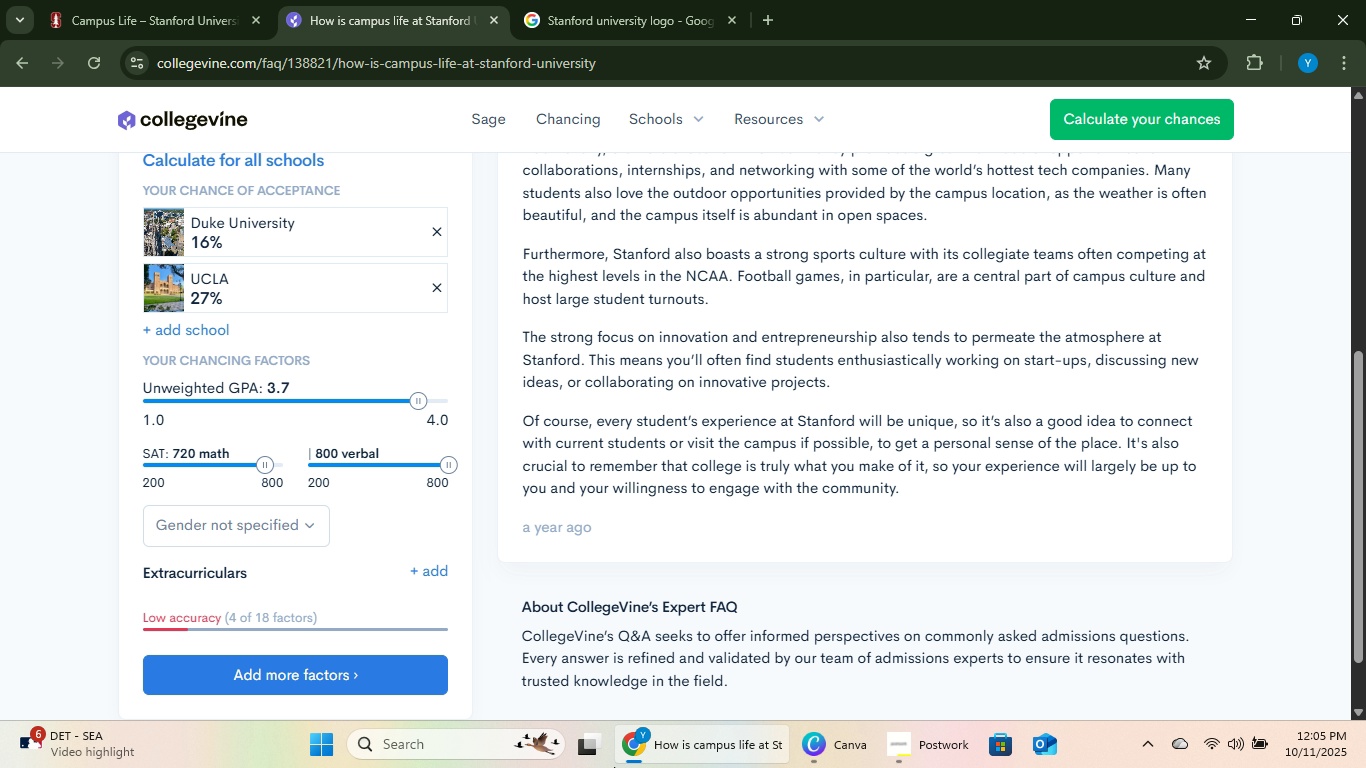 
left_click([614, 765])
 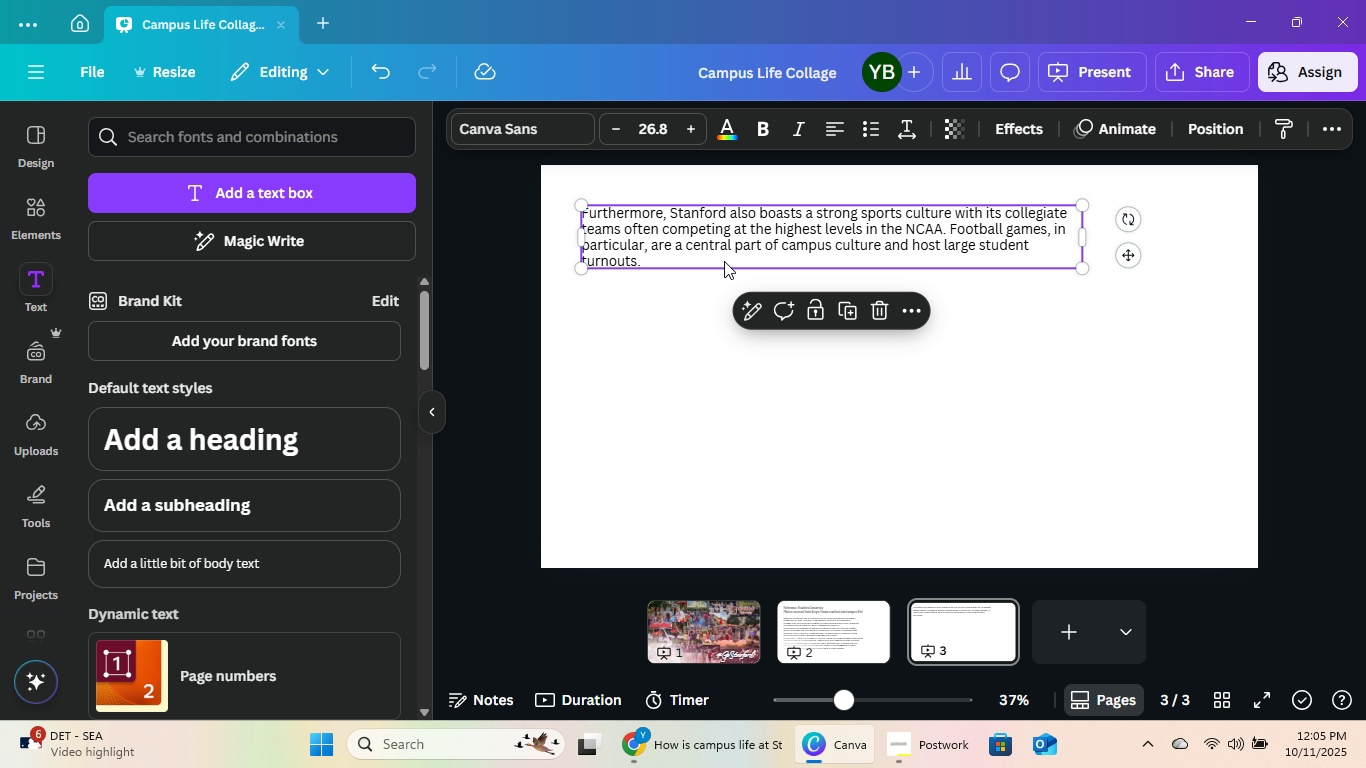 
left_click([724, 259])
 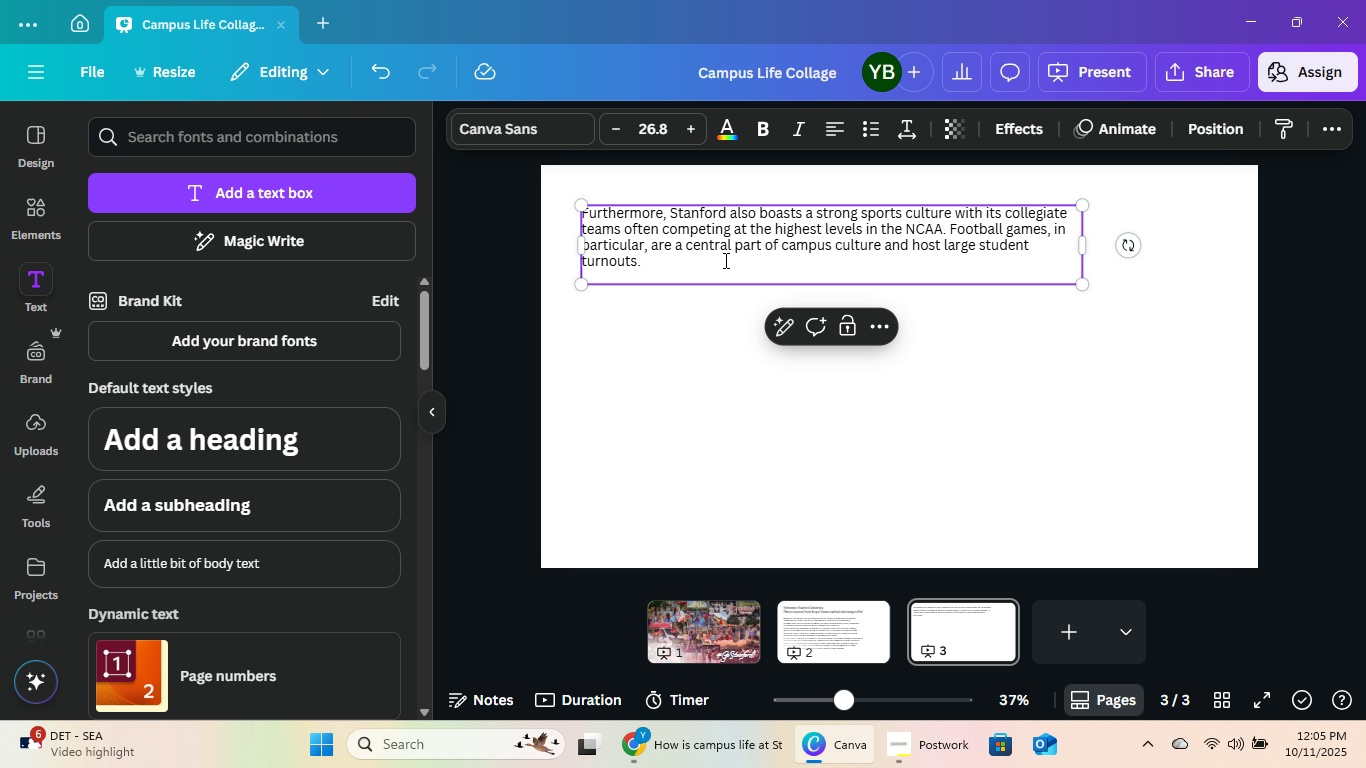 
key(NumpadEnter)
key(NumpadEnter)
type(The strong forc)
key(Backspace)
key(Backspace)
type(cus on o)
key(Backspace)
type(innovation )
 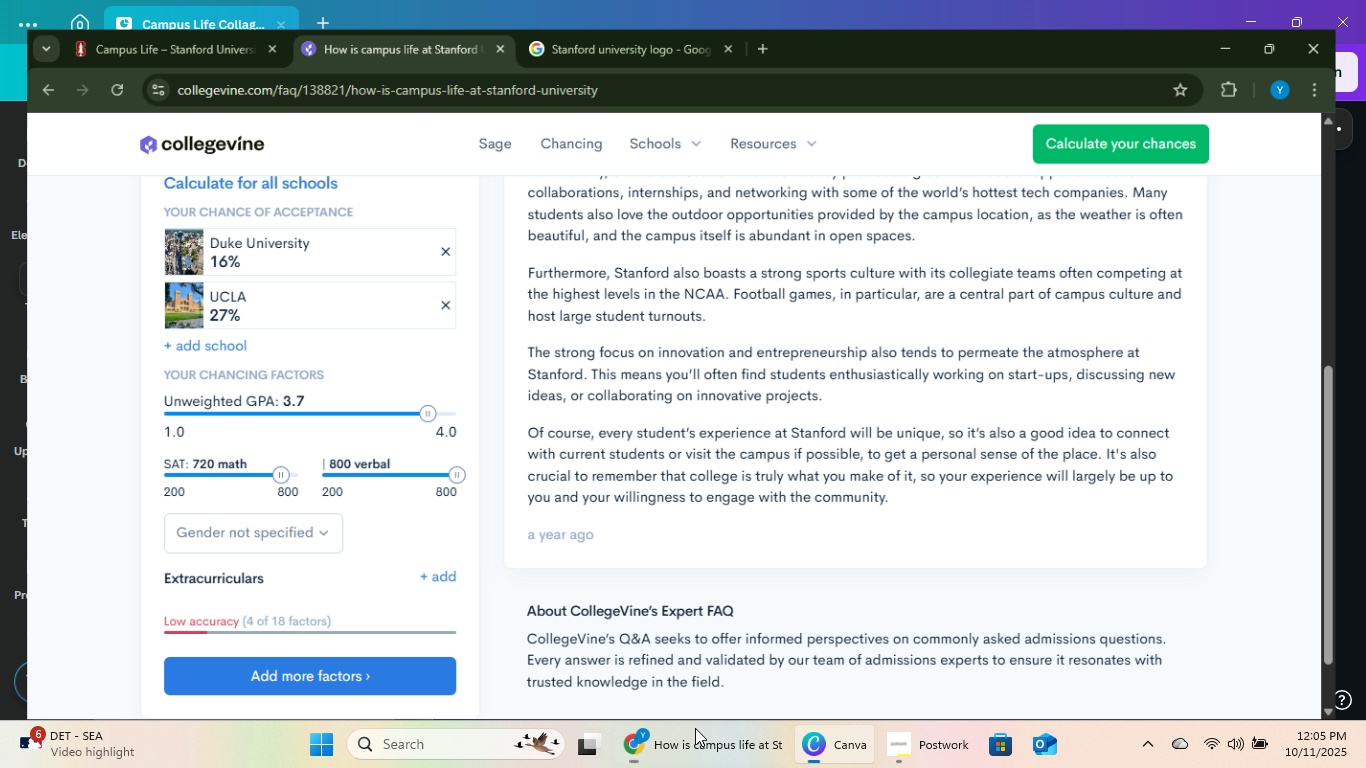 
left_click([804, 288])
 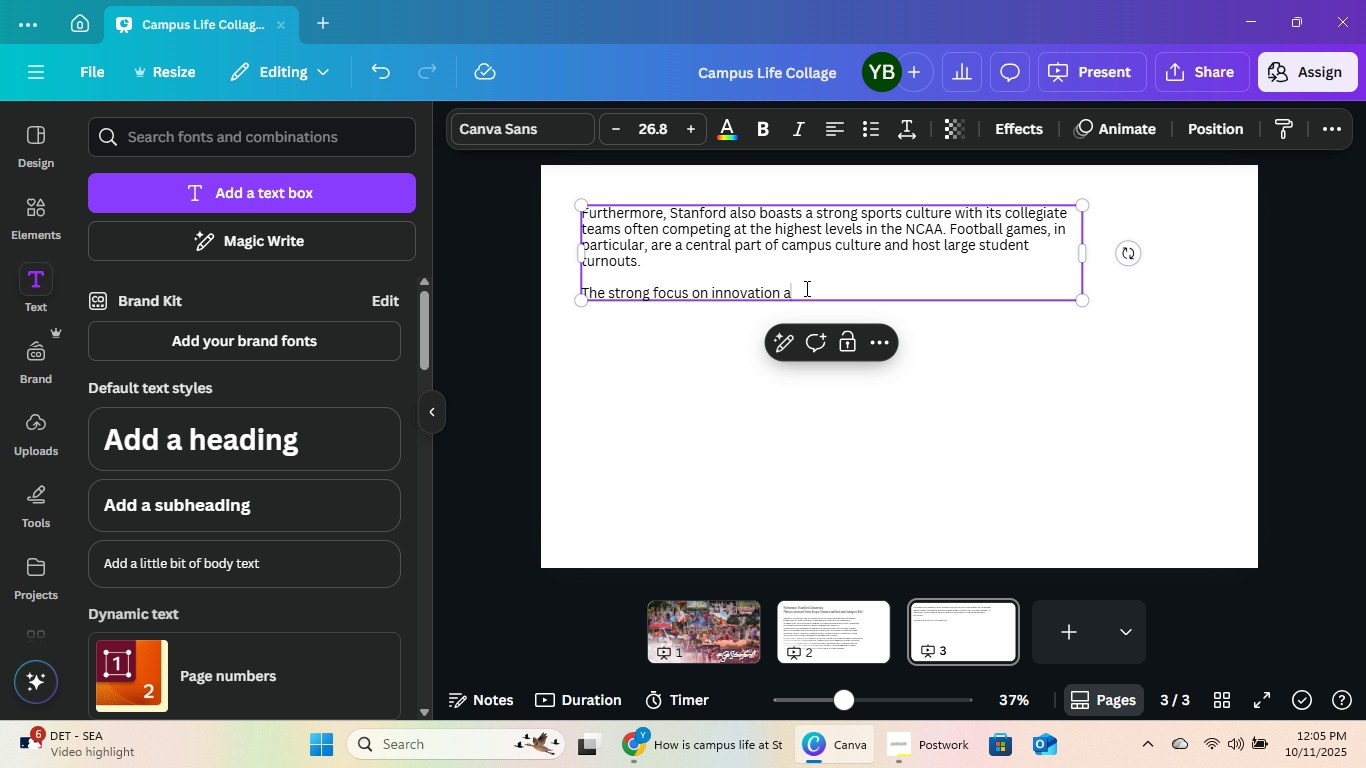 
type(and entrepreneurship )
 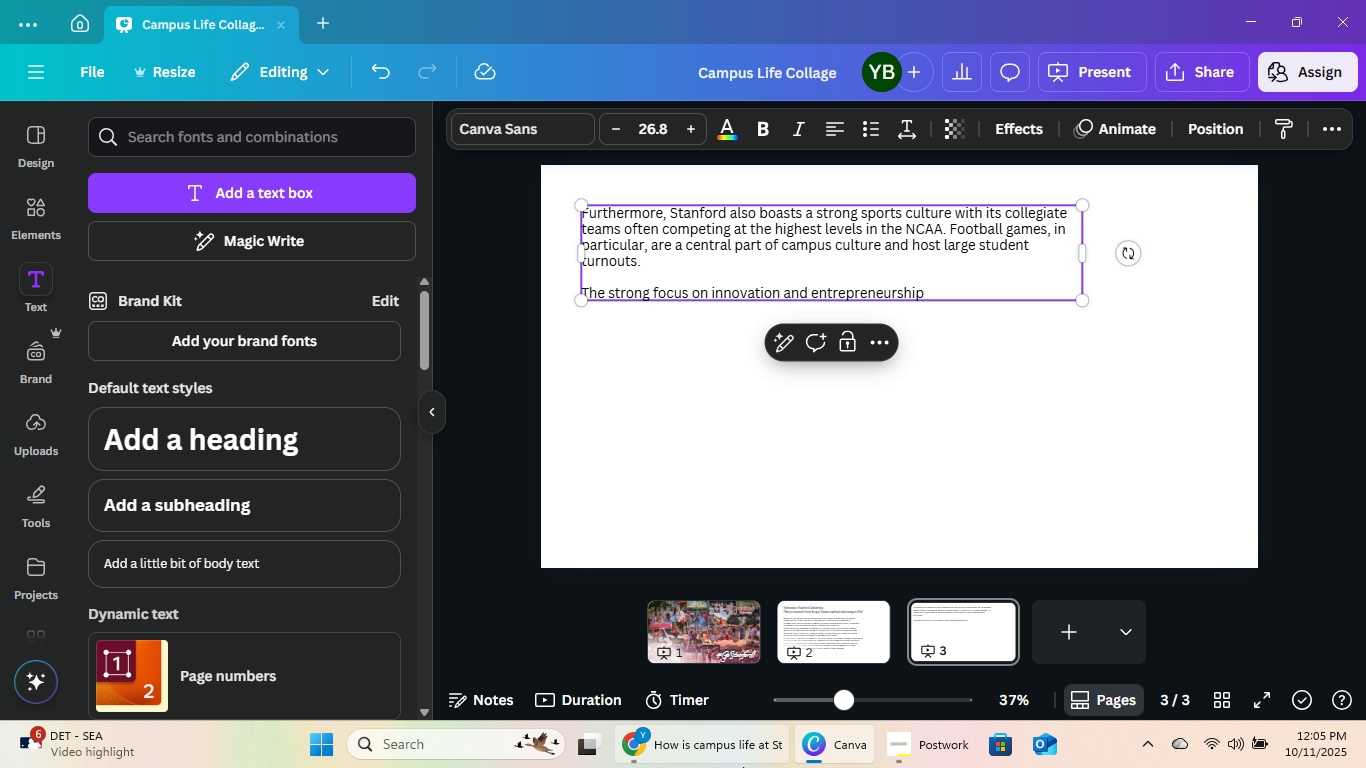 
left_click([743, 767])
 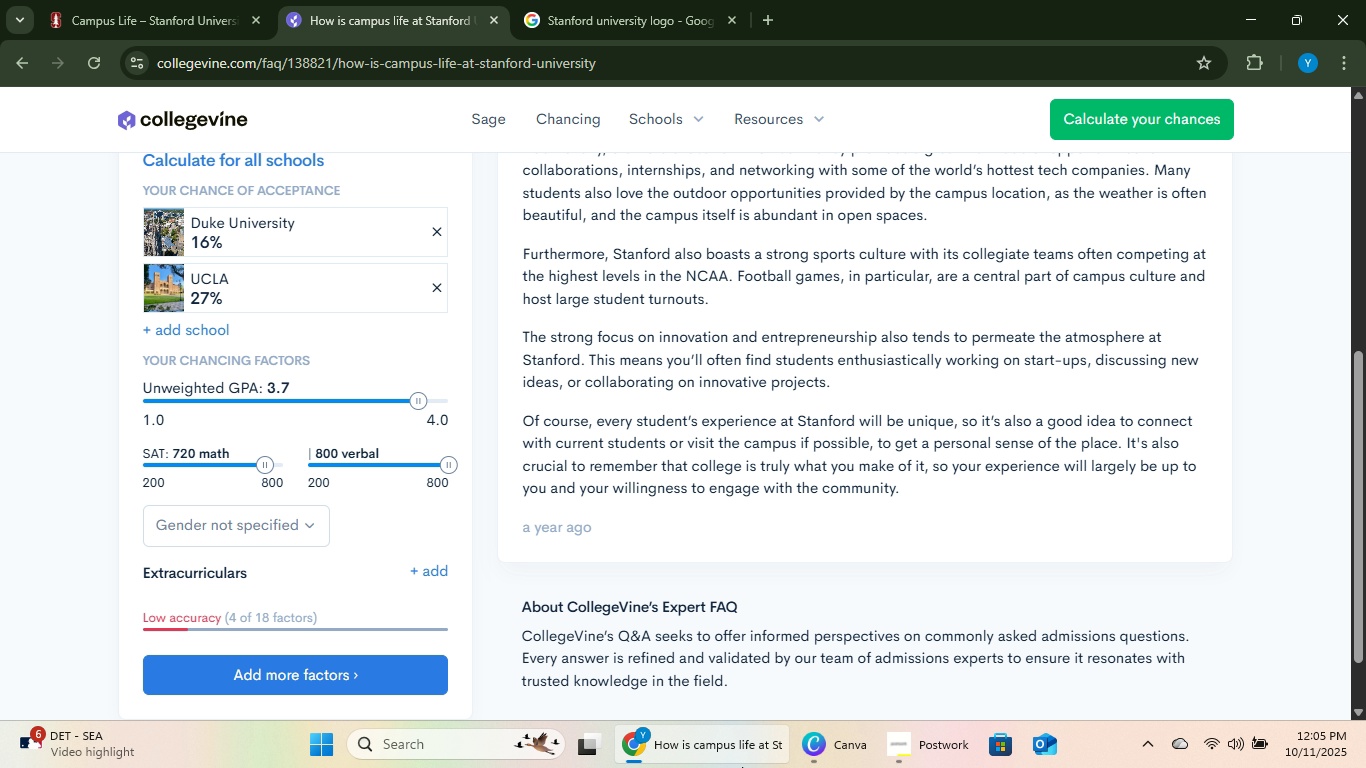 
left_click([742, 767])
 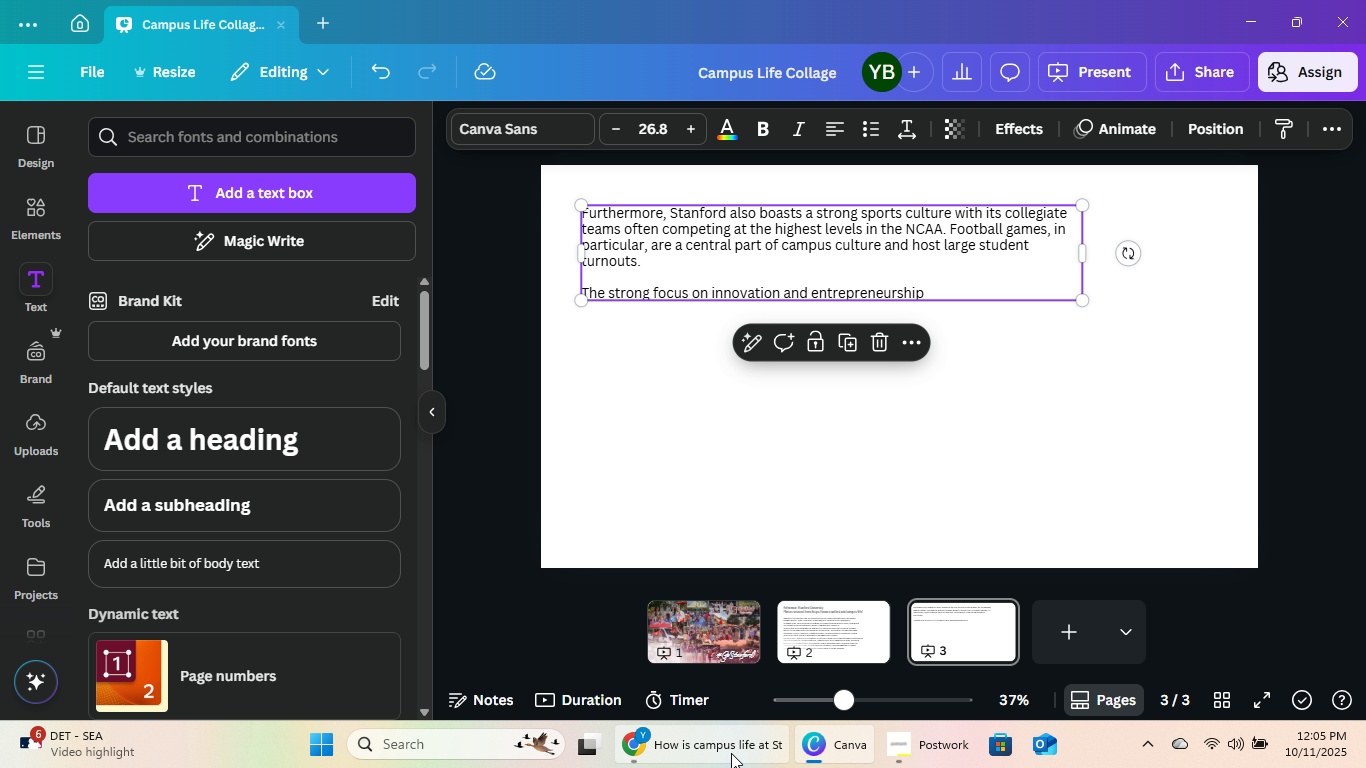 
left_click([731, 753])
 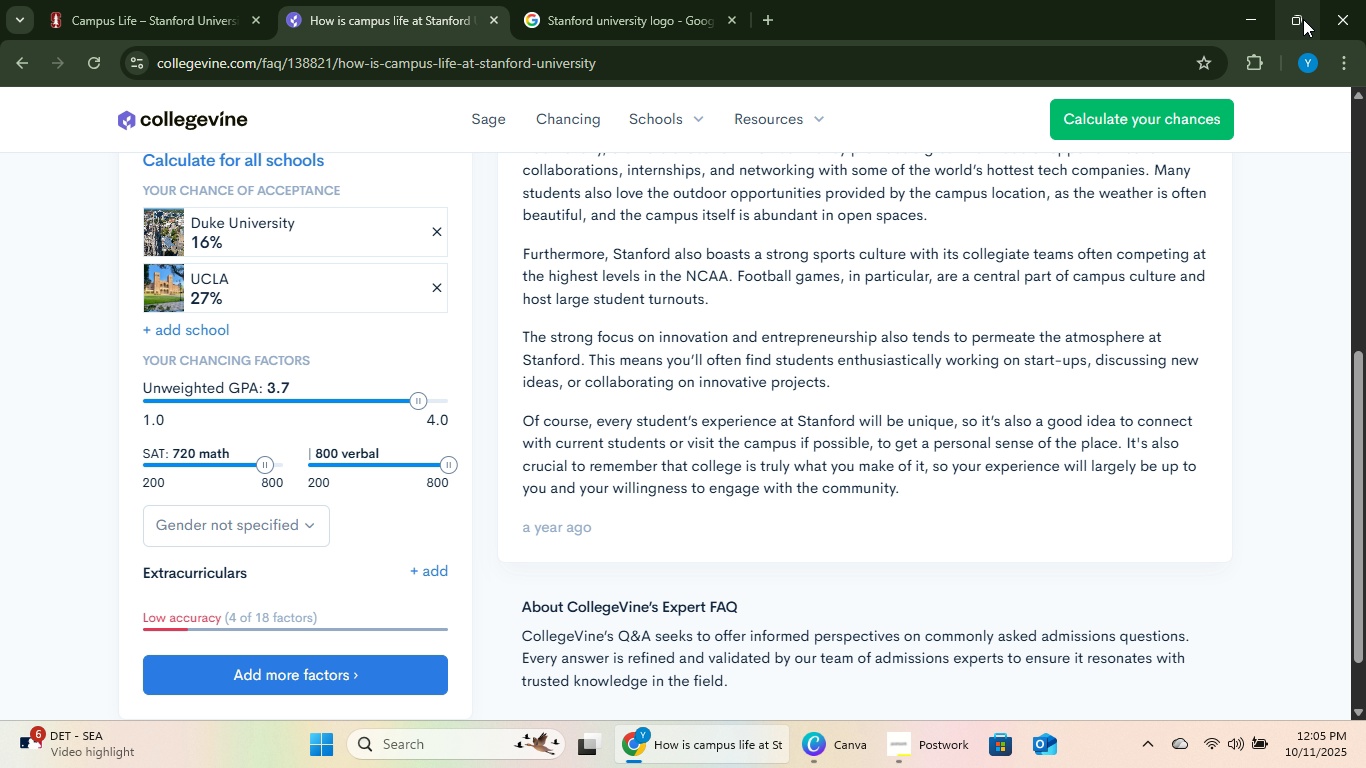 
left_click([1303, 11])
 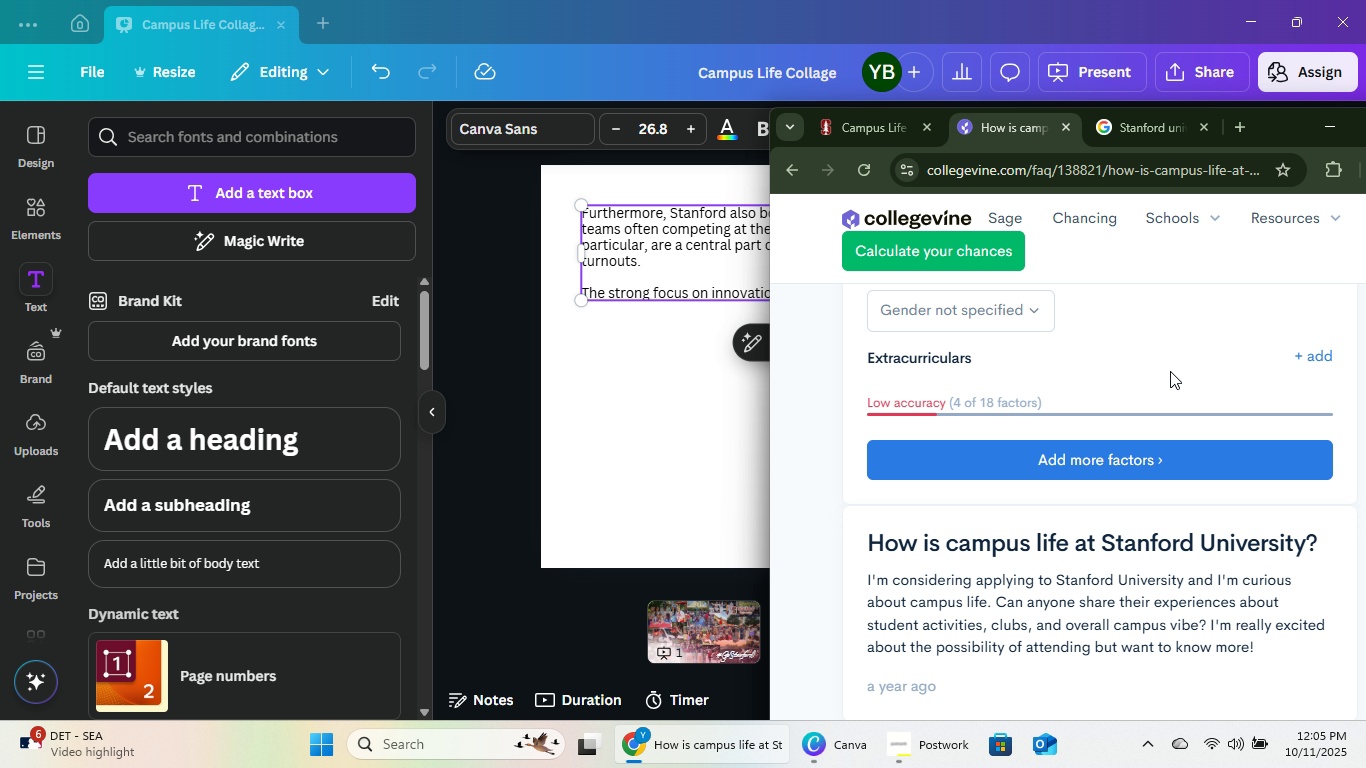 
left_click_drag(start_coordinate=[1174, 377], to_coordinate=[550, 183])
 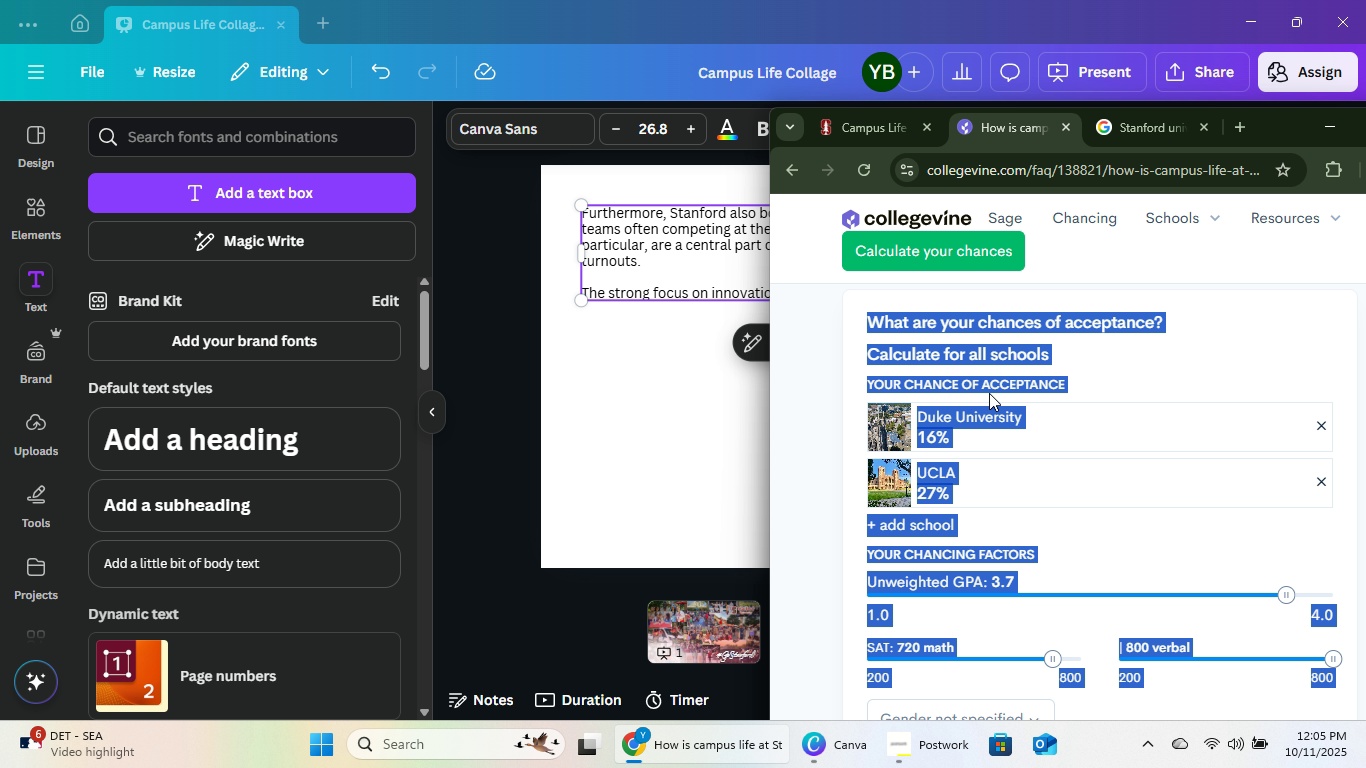 
scroll: coordinate [996, 385], scroll_direction: down, amount: 3.0
 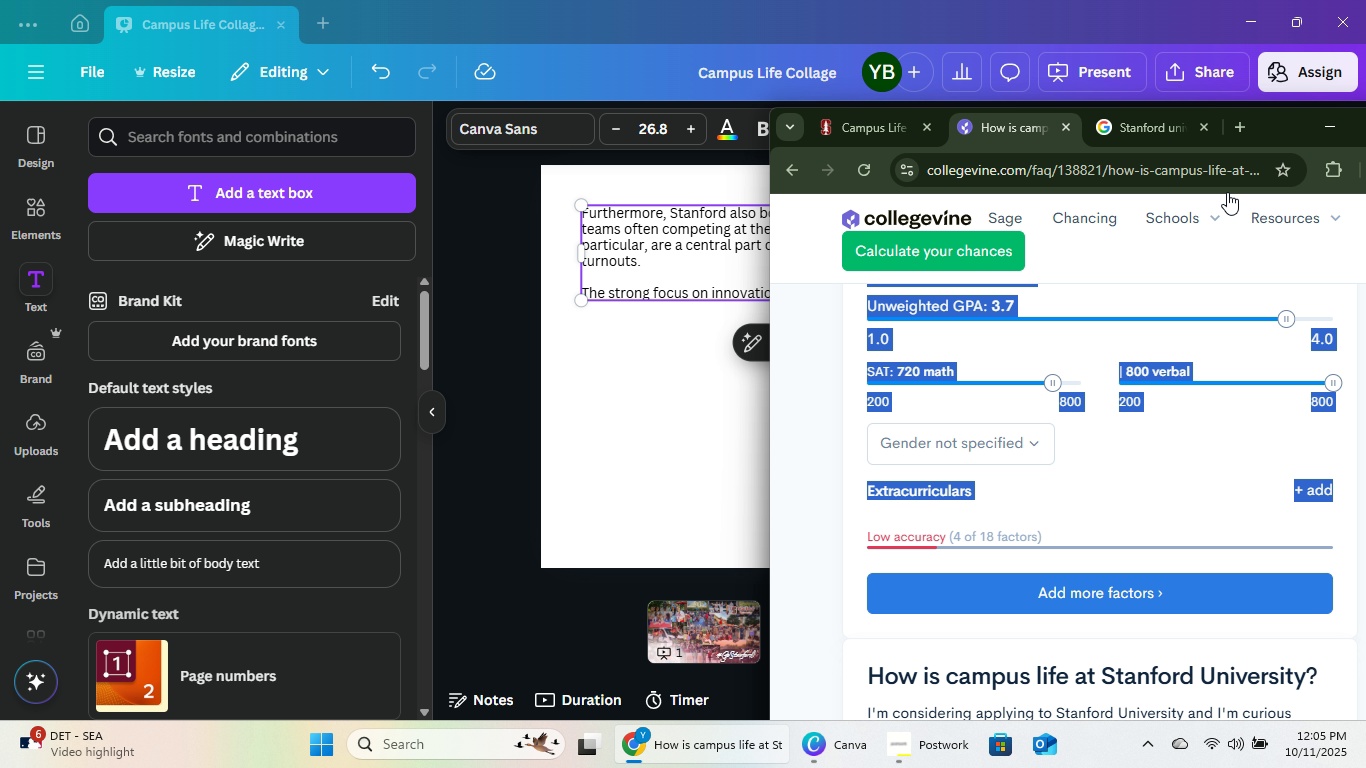 
left_click_drag(start_coordinate=[1278, 127], to_coordinate=[462, 64])
 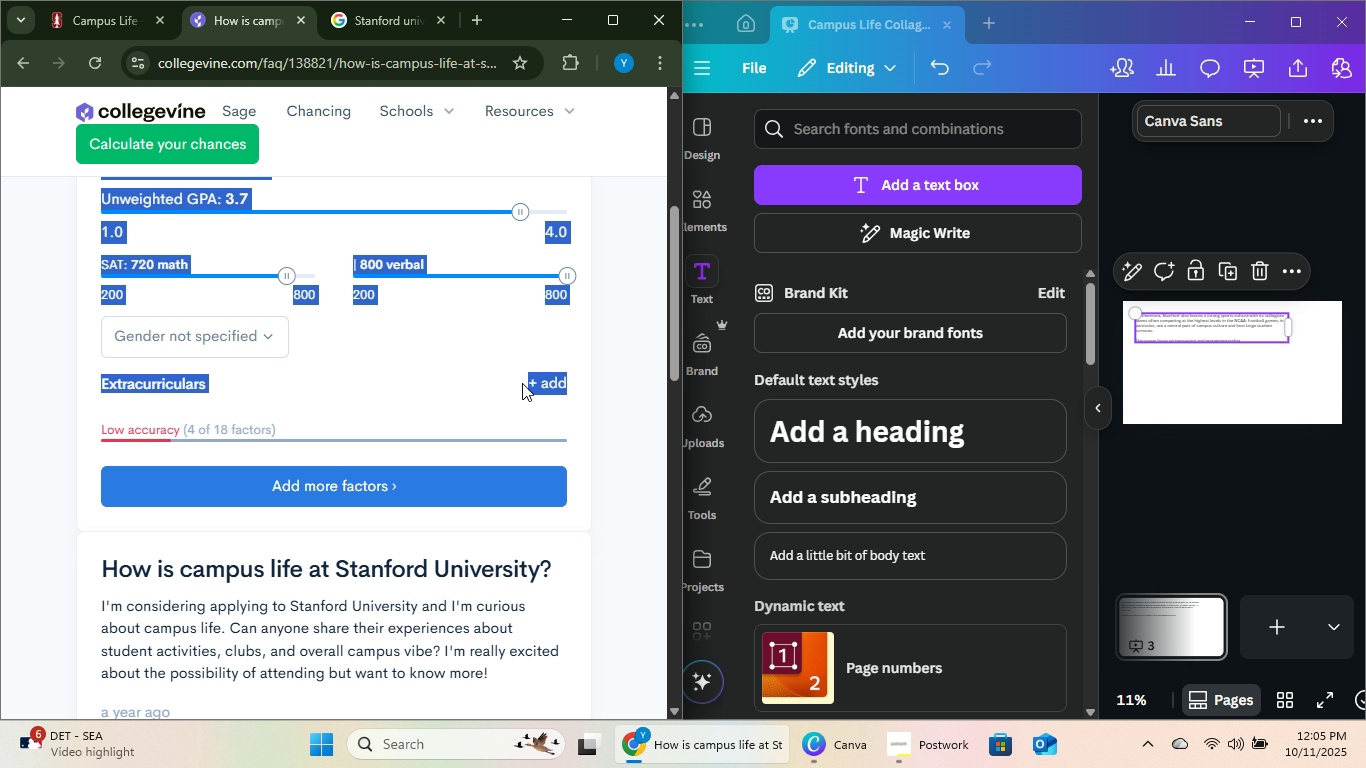 
scroll: coordinate [520, 371], scroll_direction: down, amount: 8.0
 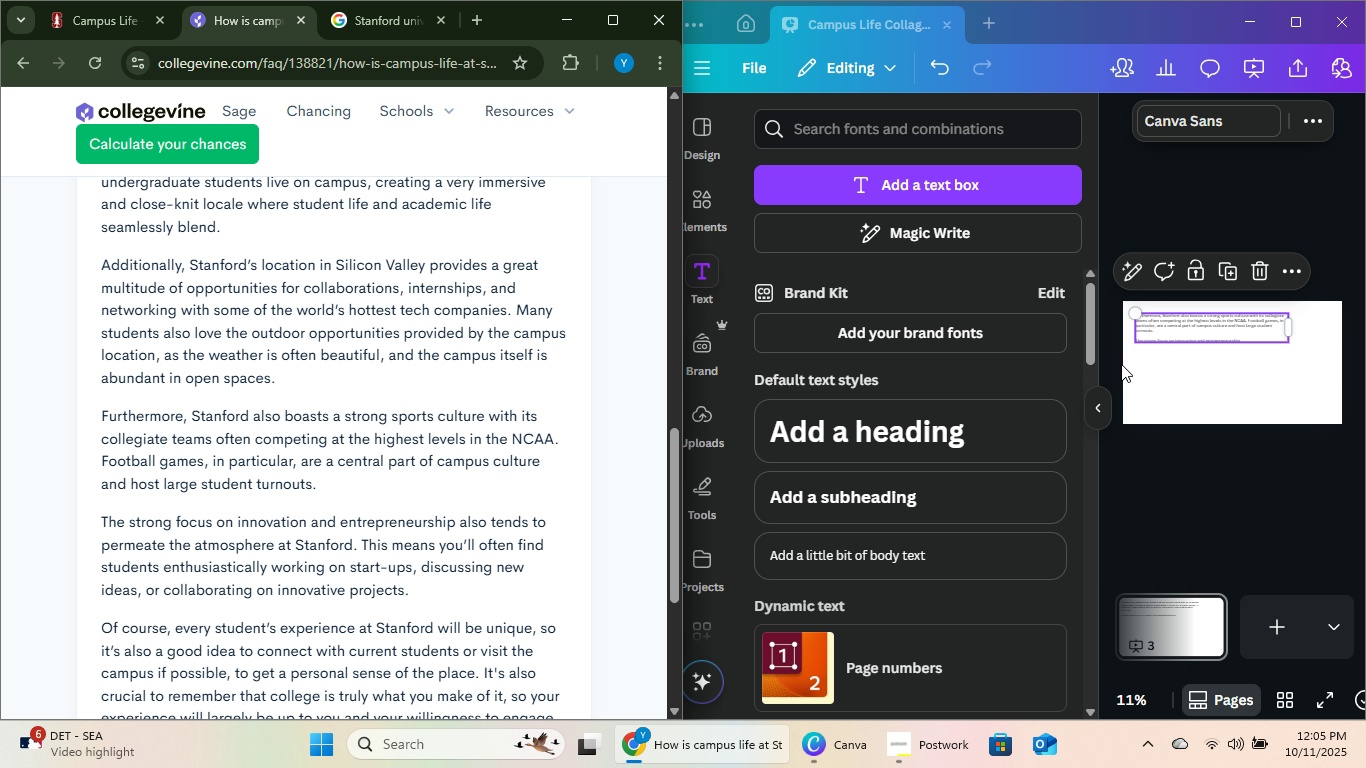 
left_click([1100, 400])
 